 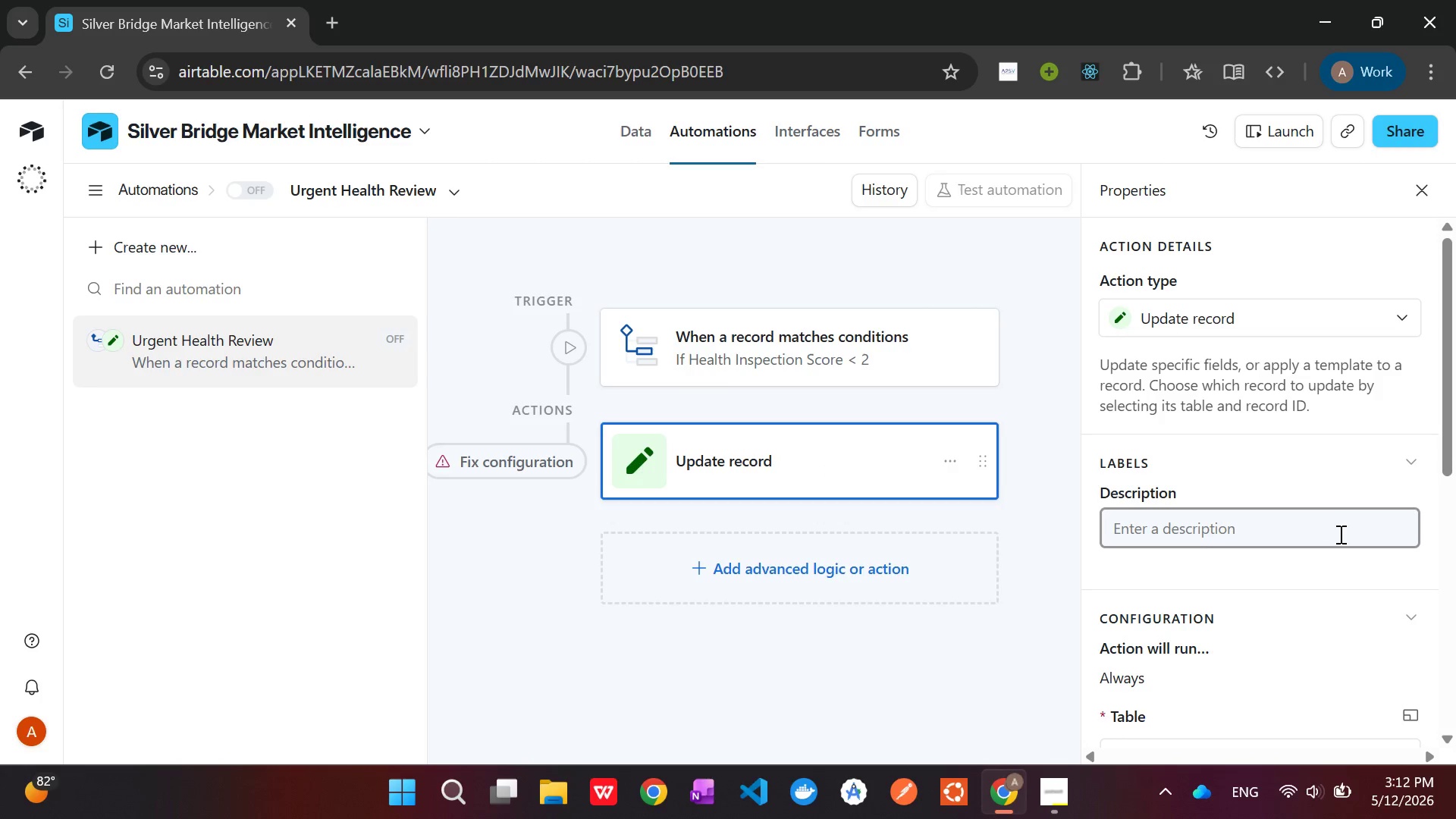 
scroll: coordinate [1329, 537], scroll_direction: down, amount: 4.0
 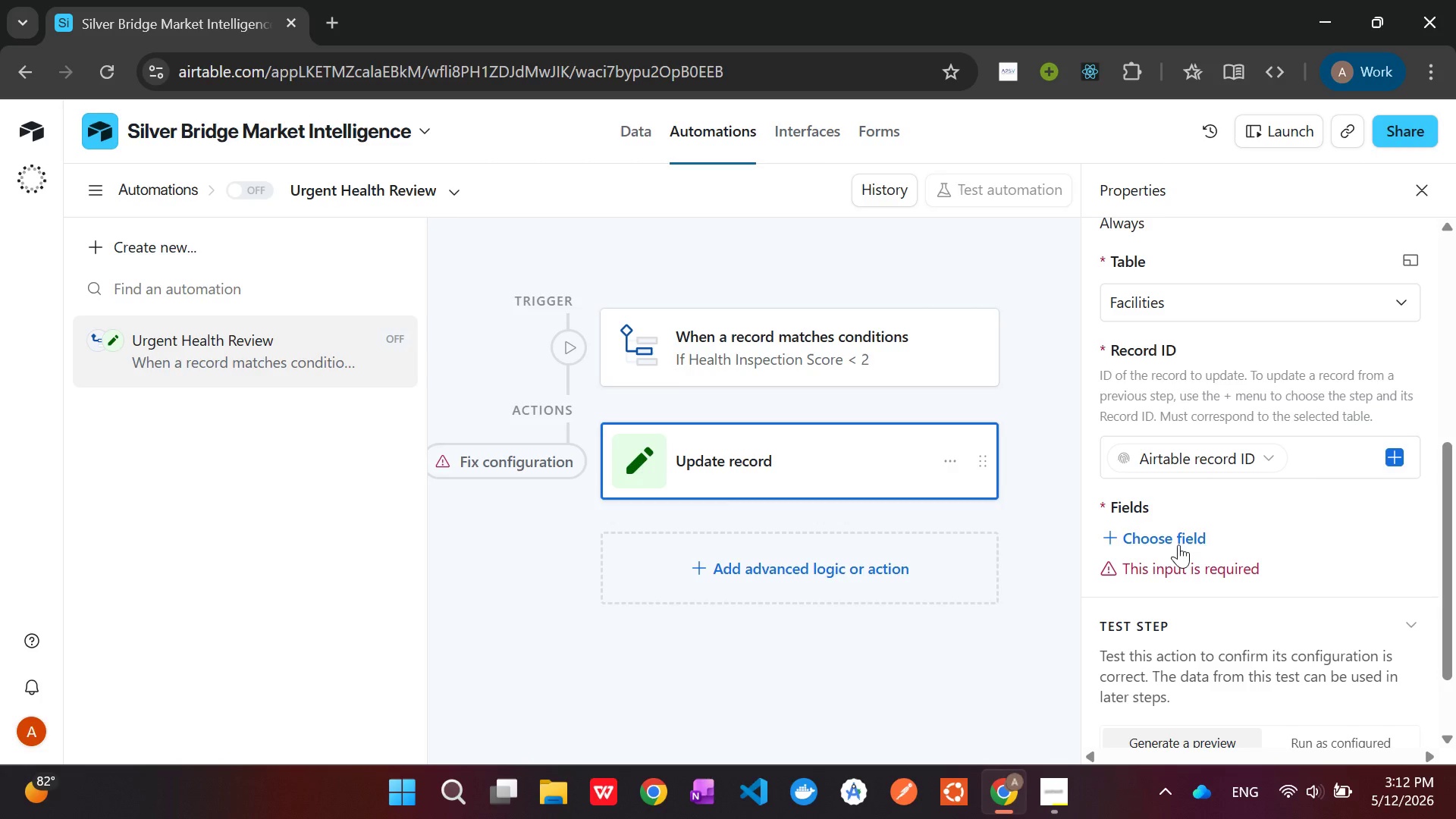 
left_click([1172, 540])
 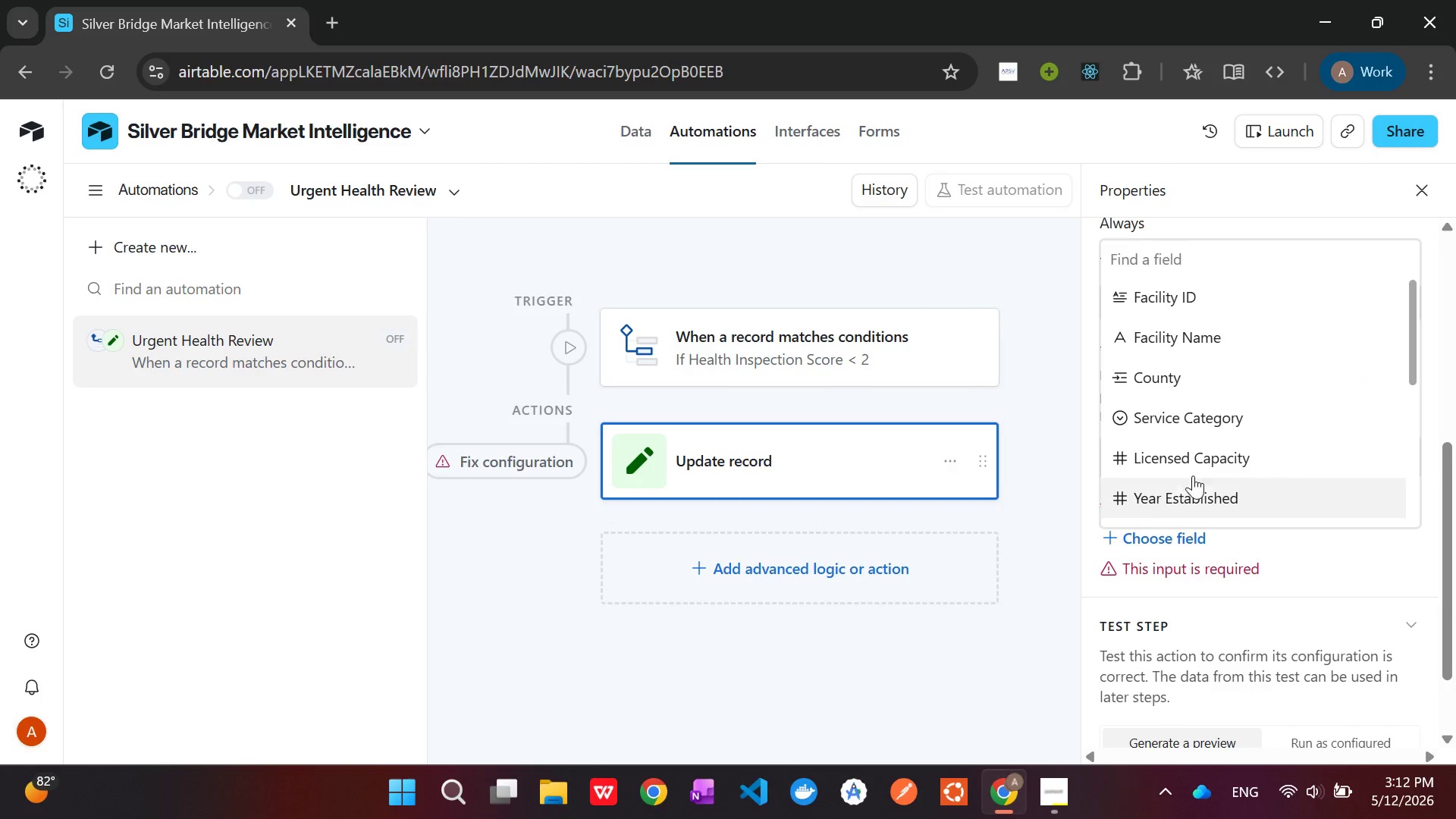 
scroll: coordinate [1189, 460], scroll_direction: down, amount: 7.0
 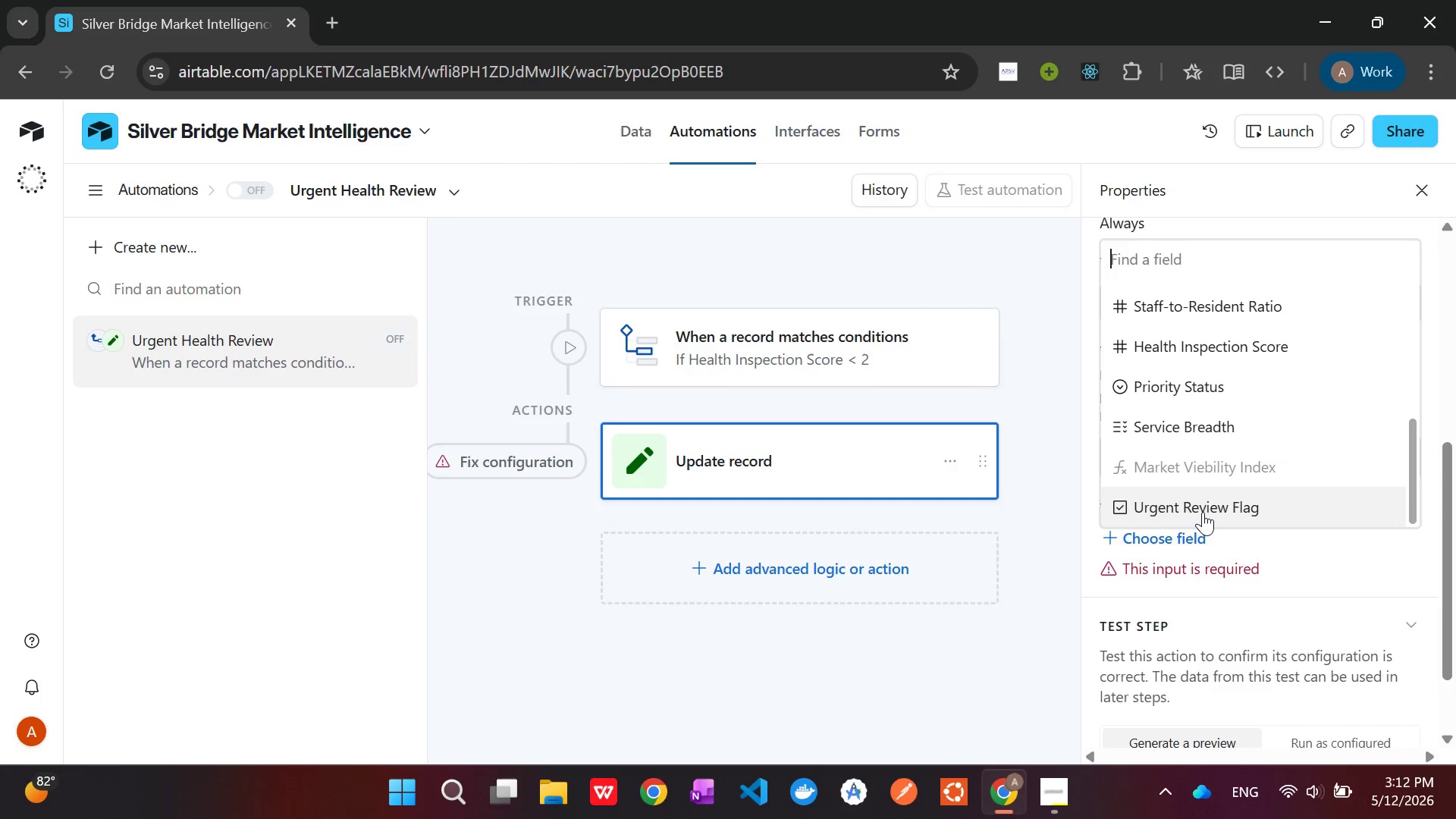 
left_click([1203, 513])
 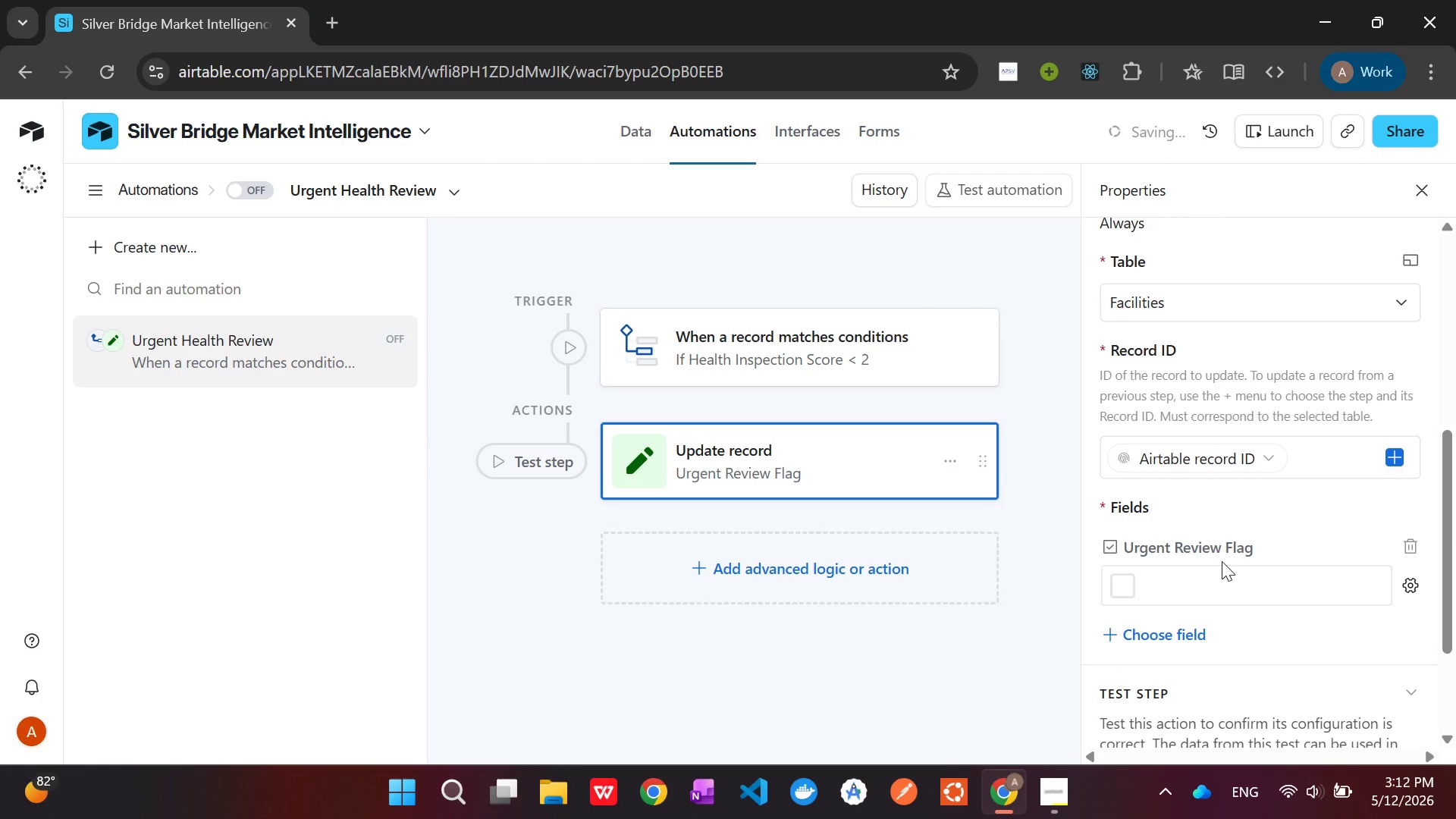 
left_click([1125, 585])
 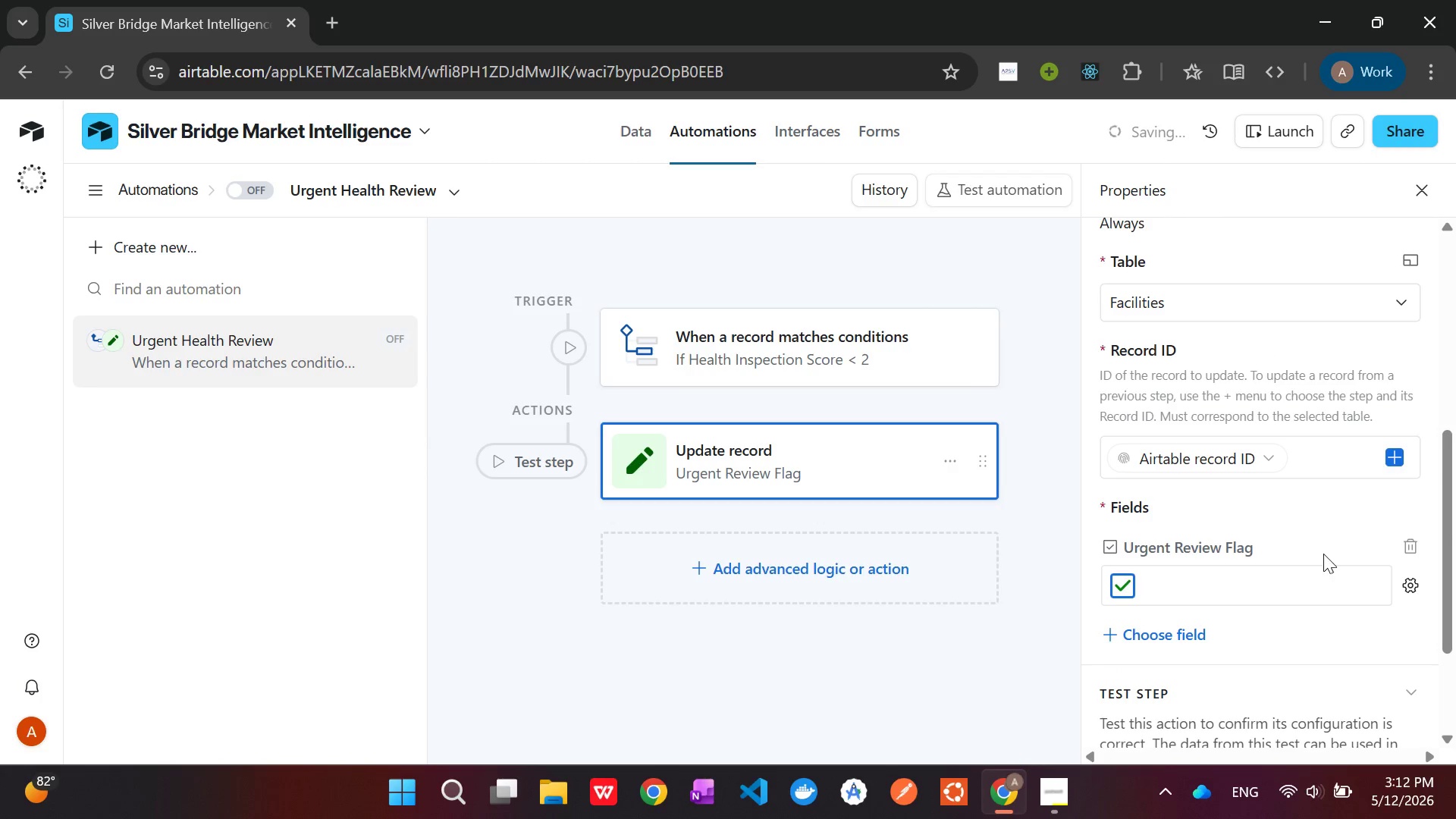 
scroll: coordinate [1323, 554], scroll_direction: down, amount: 7.0
 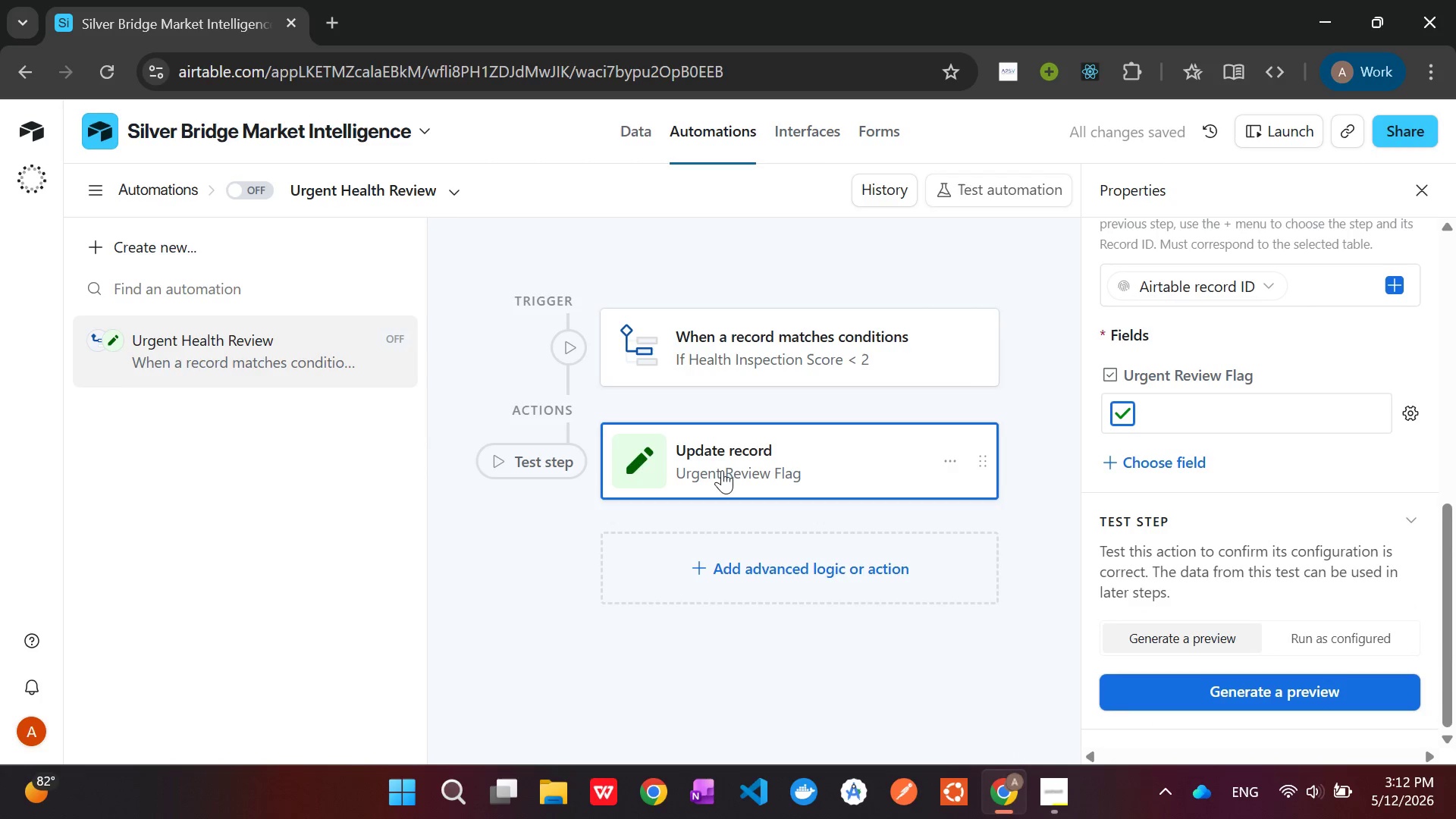 
left_click([565, 465])
 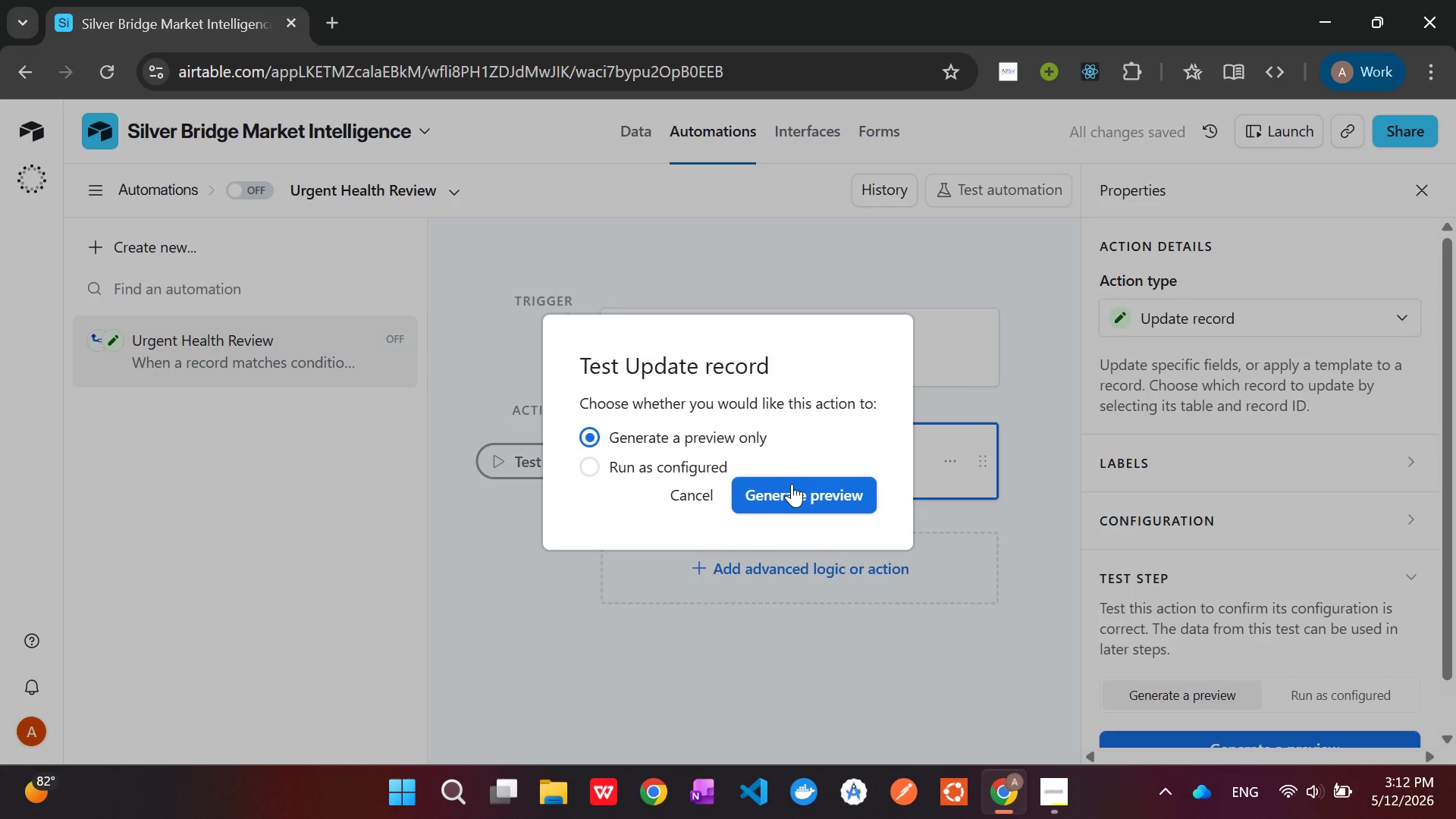 
left_click([802, 494])
 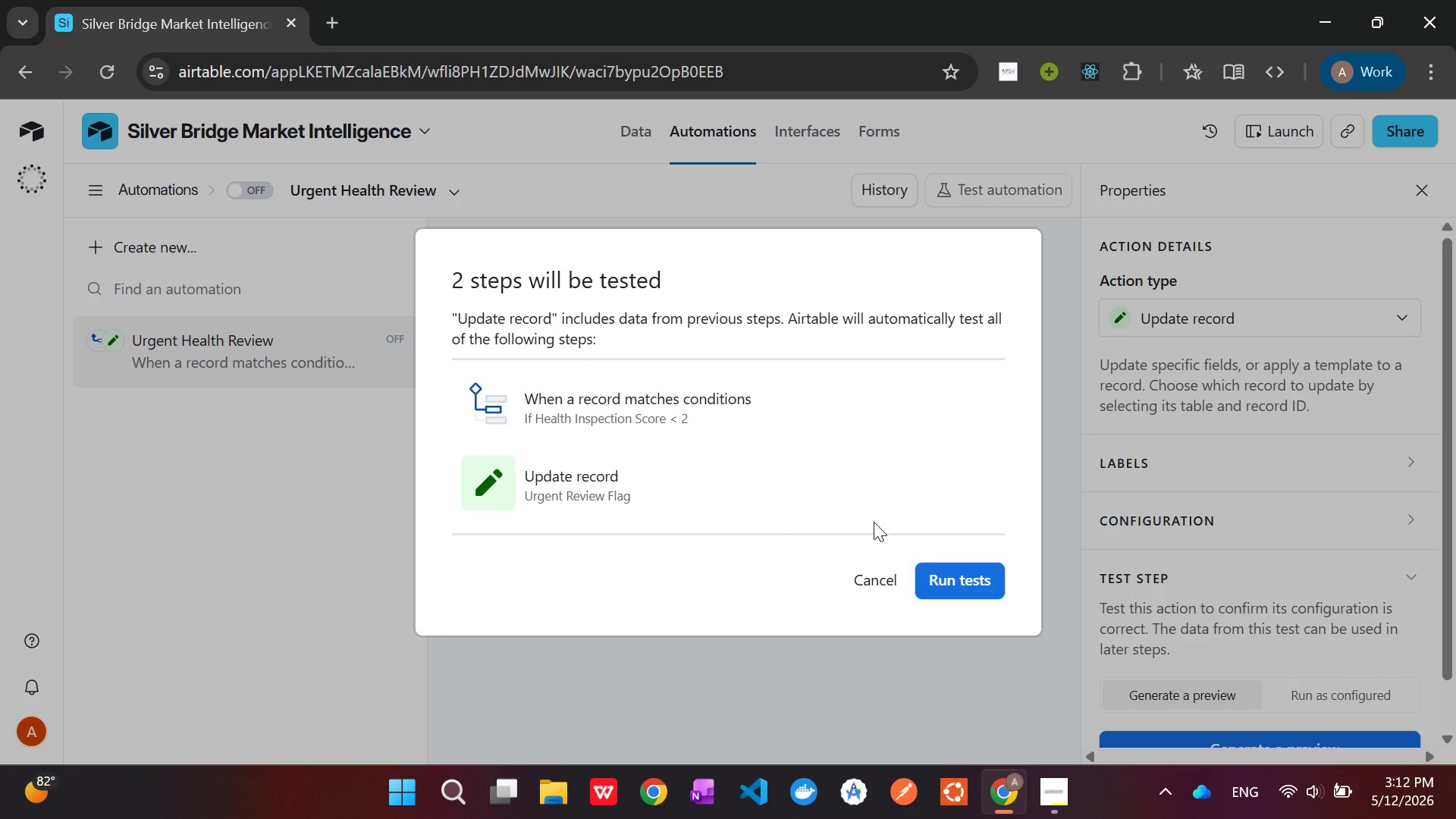 
left_click([968, 590])
 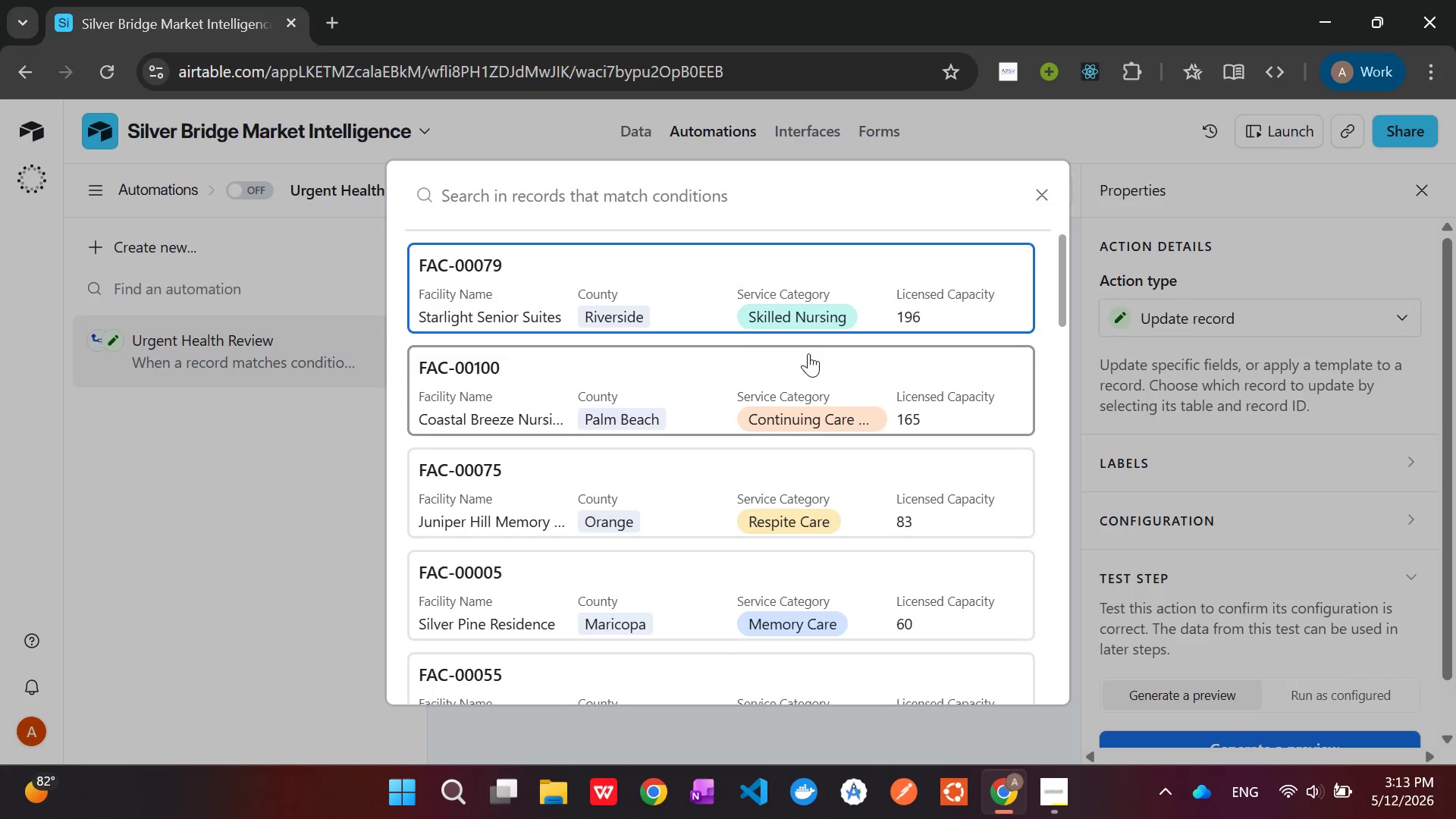 
left_click([761, 289])
 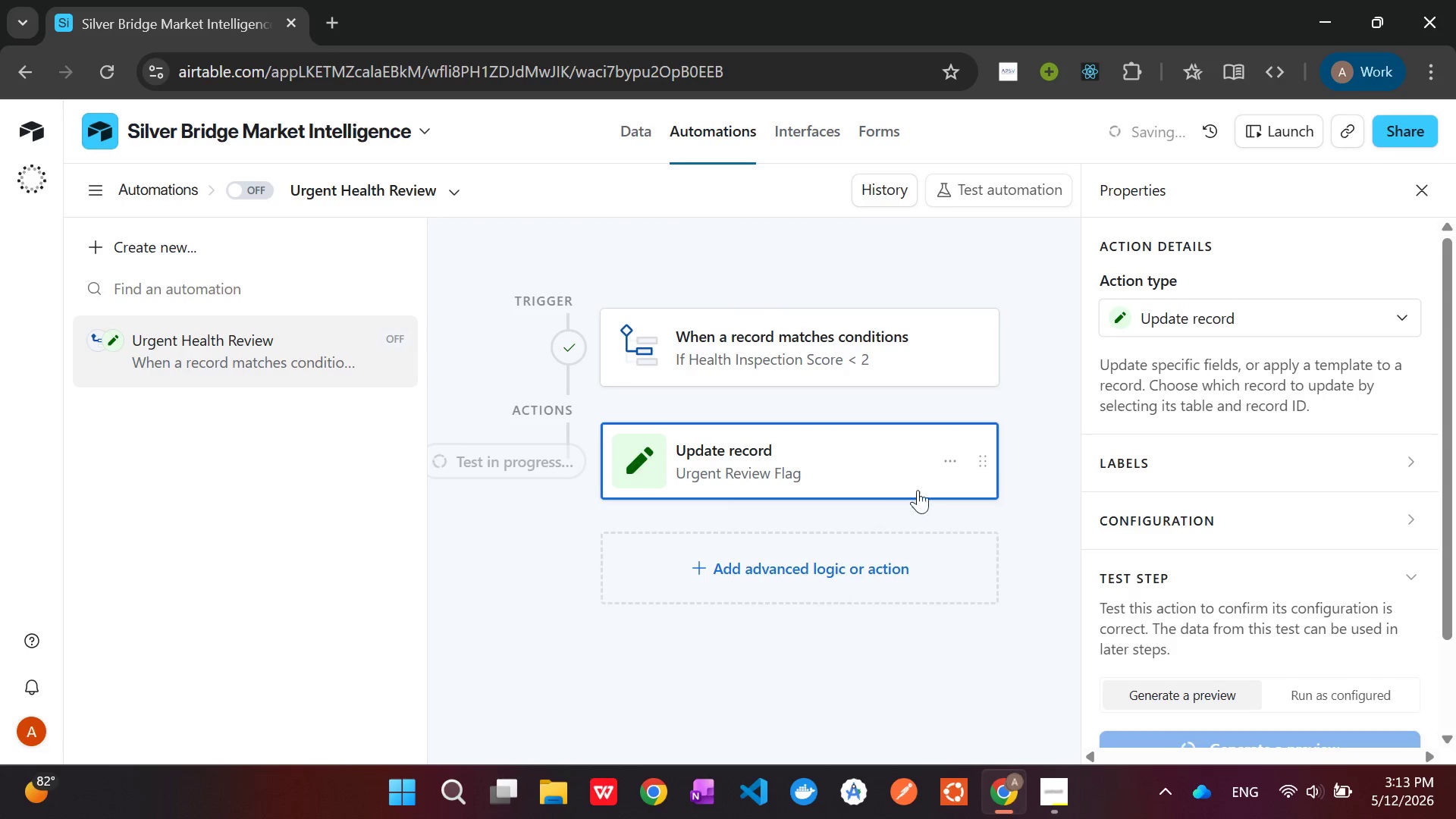 
scroll: coordinate [1157, 521], scroll_direction: down, amount: 4.0
 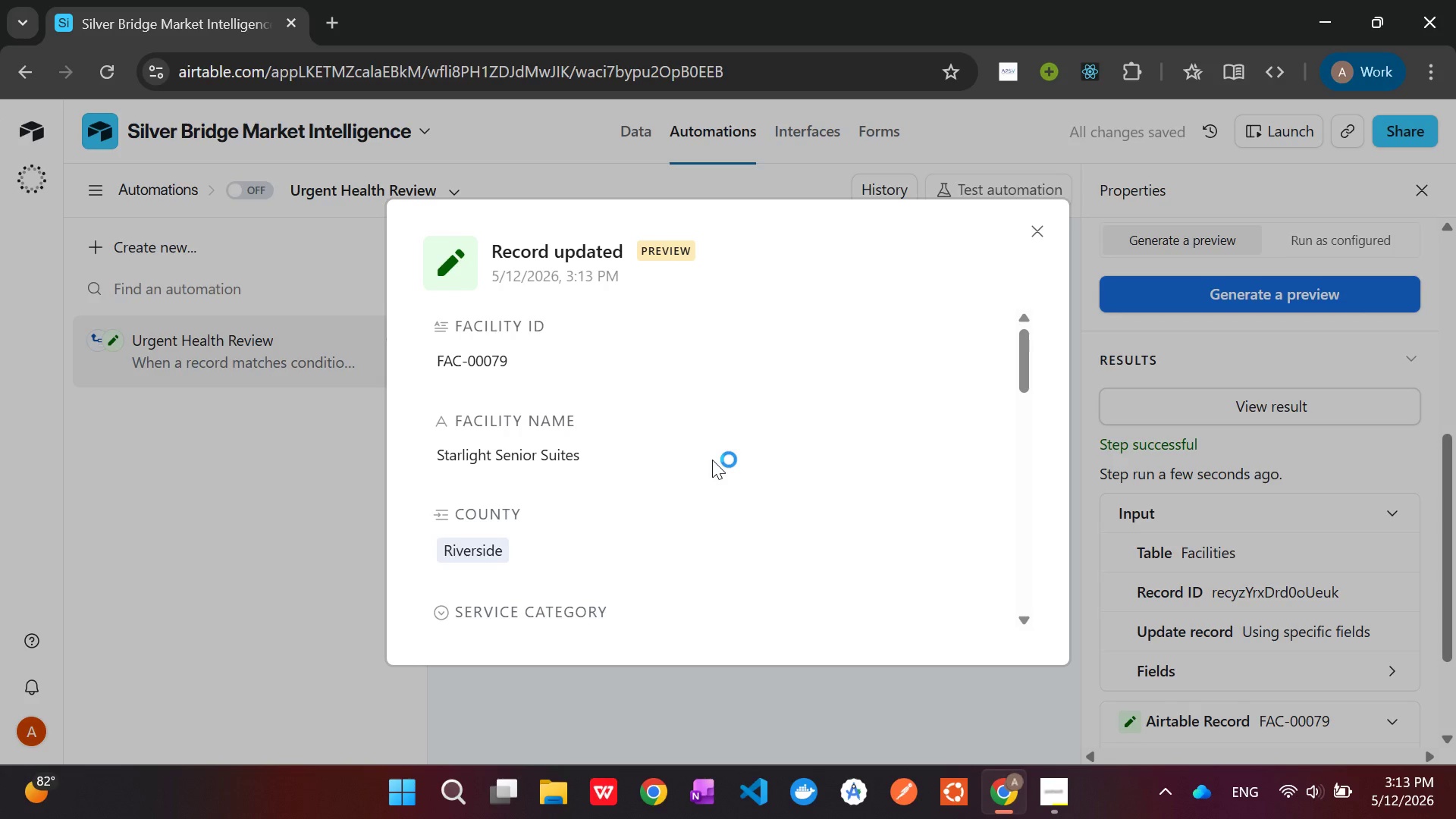 
key(2)
 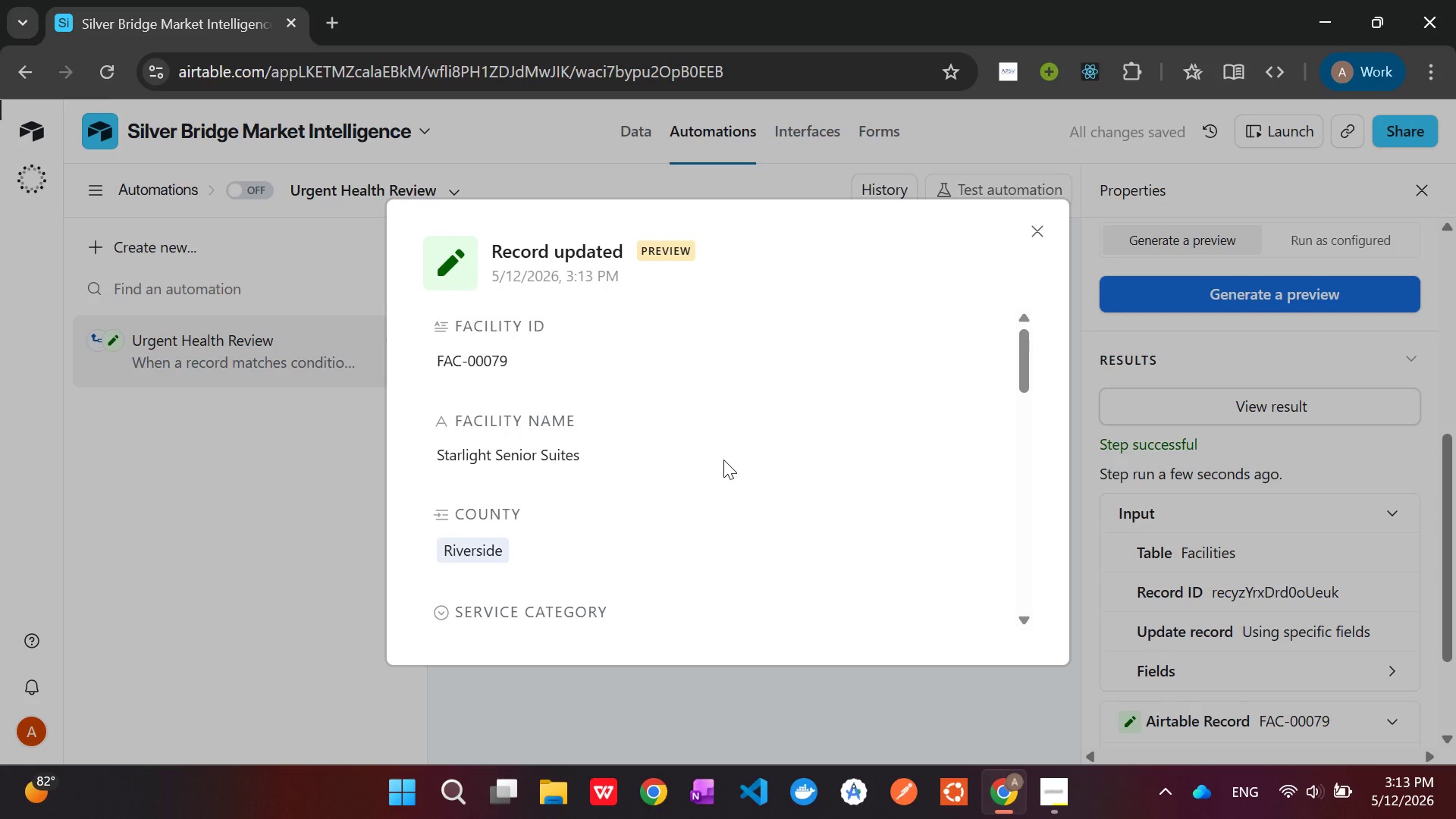 
scroll: coordinate [714, 469], scroll_direction: down, amount: 15.0
 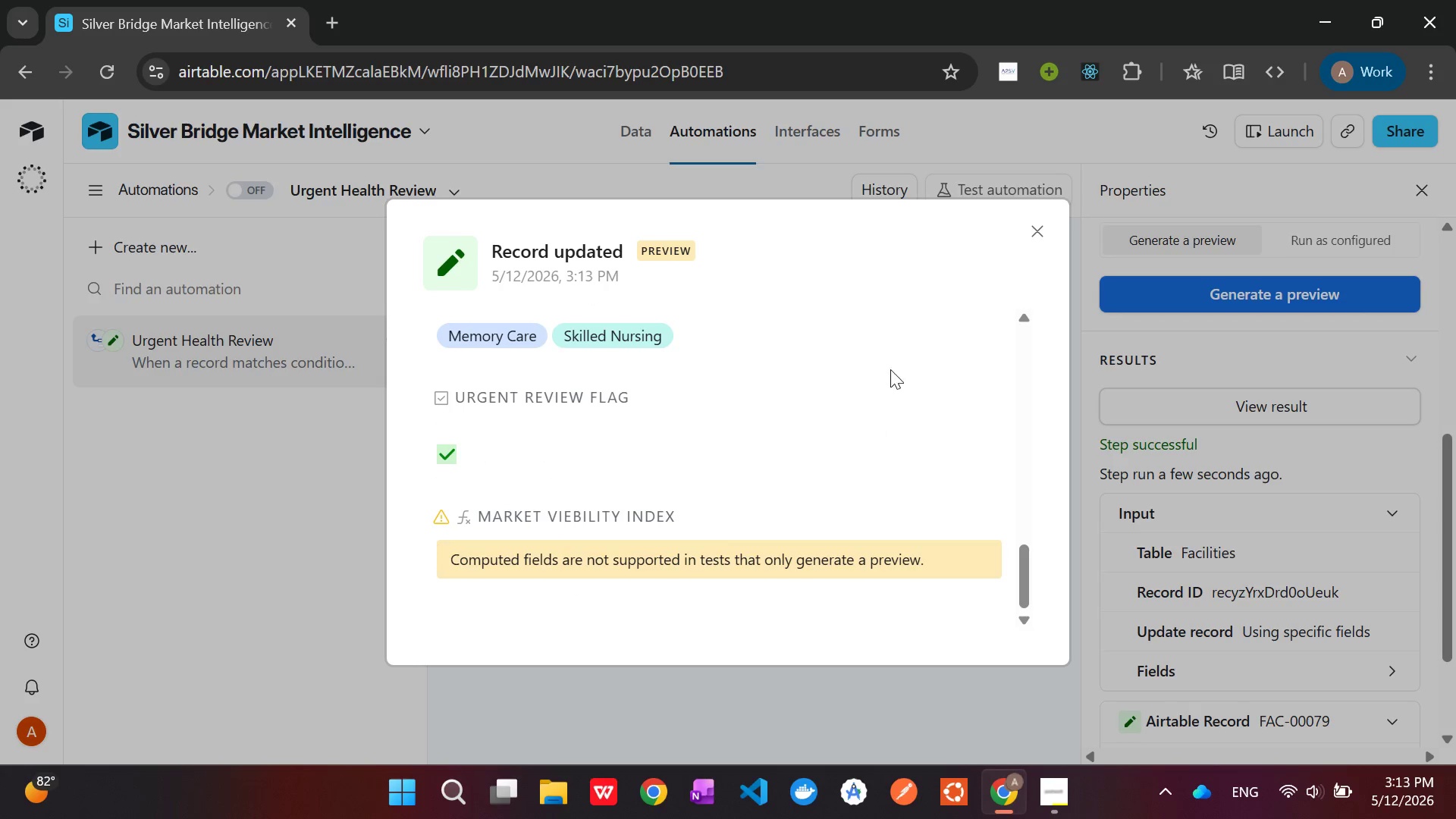 
wait(6.51)
 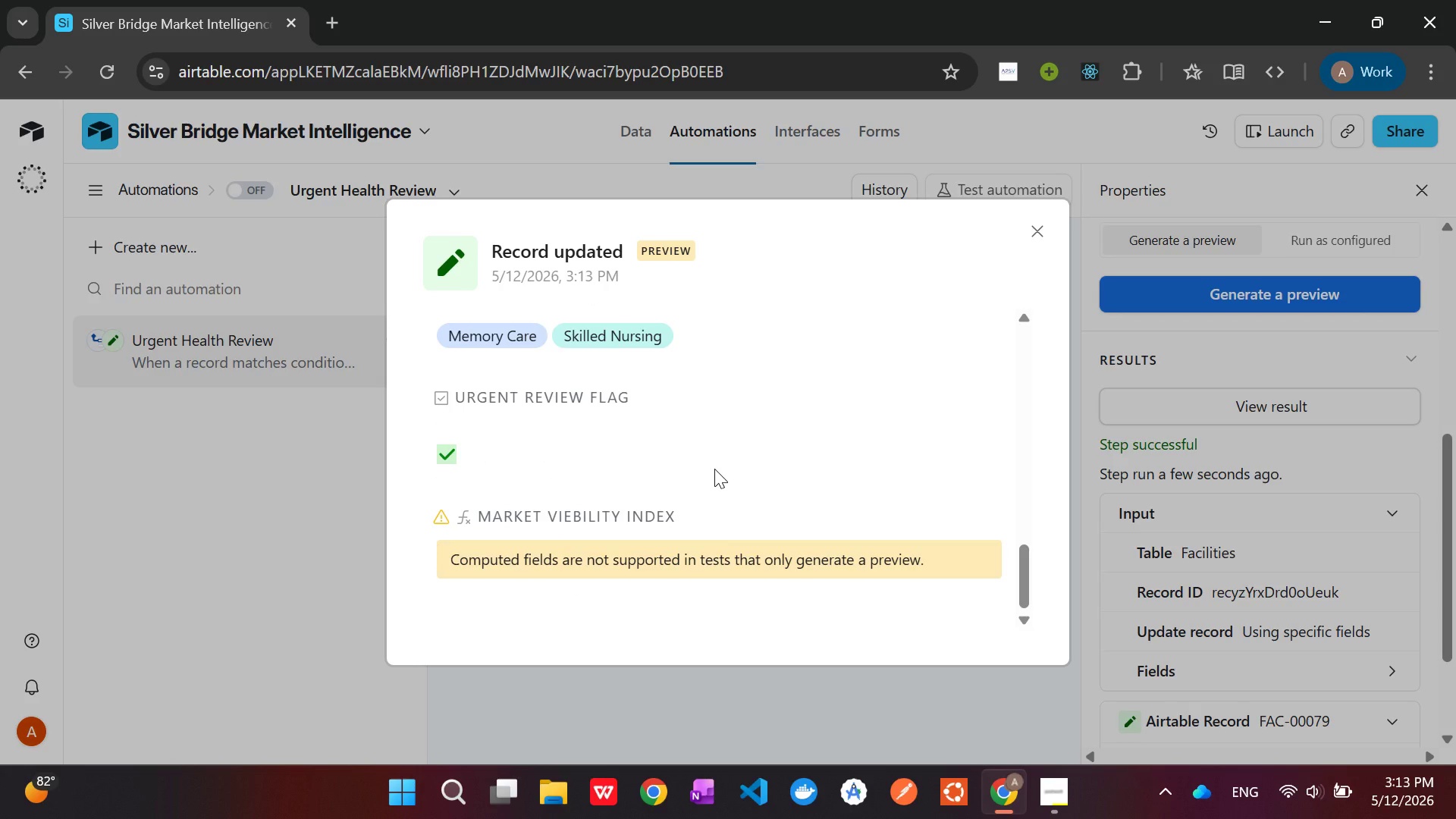 
scroll: coordinate [1243, 513], scroll_direction: up, amount: 4.0
 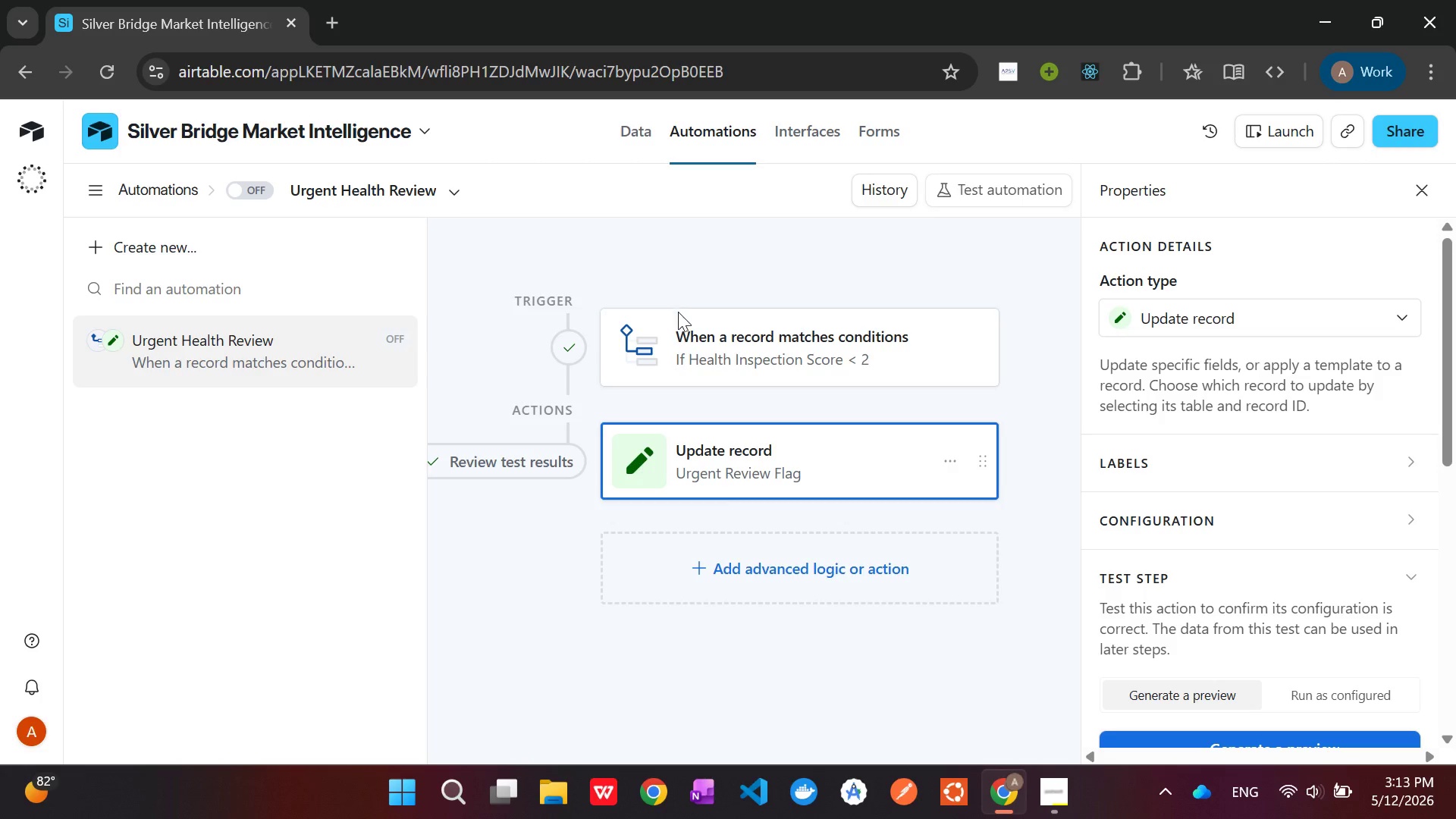 
left_click([686, 328])
 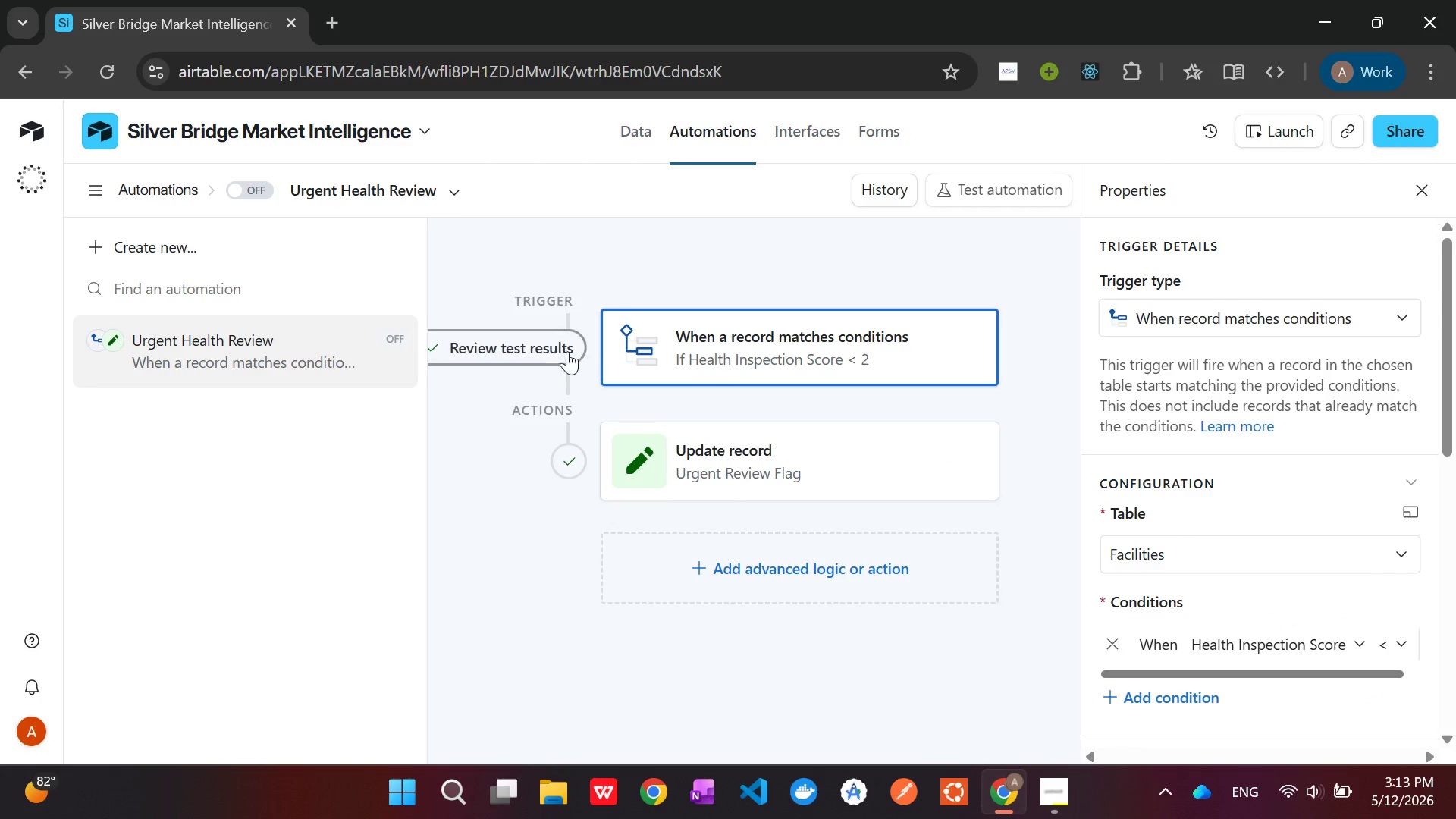 
left_click([548, 345])
 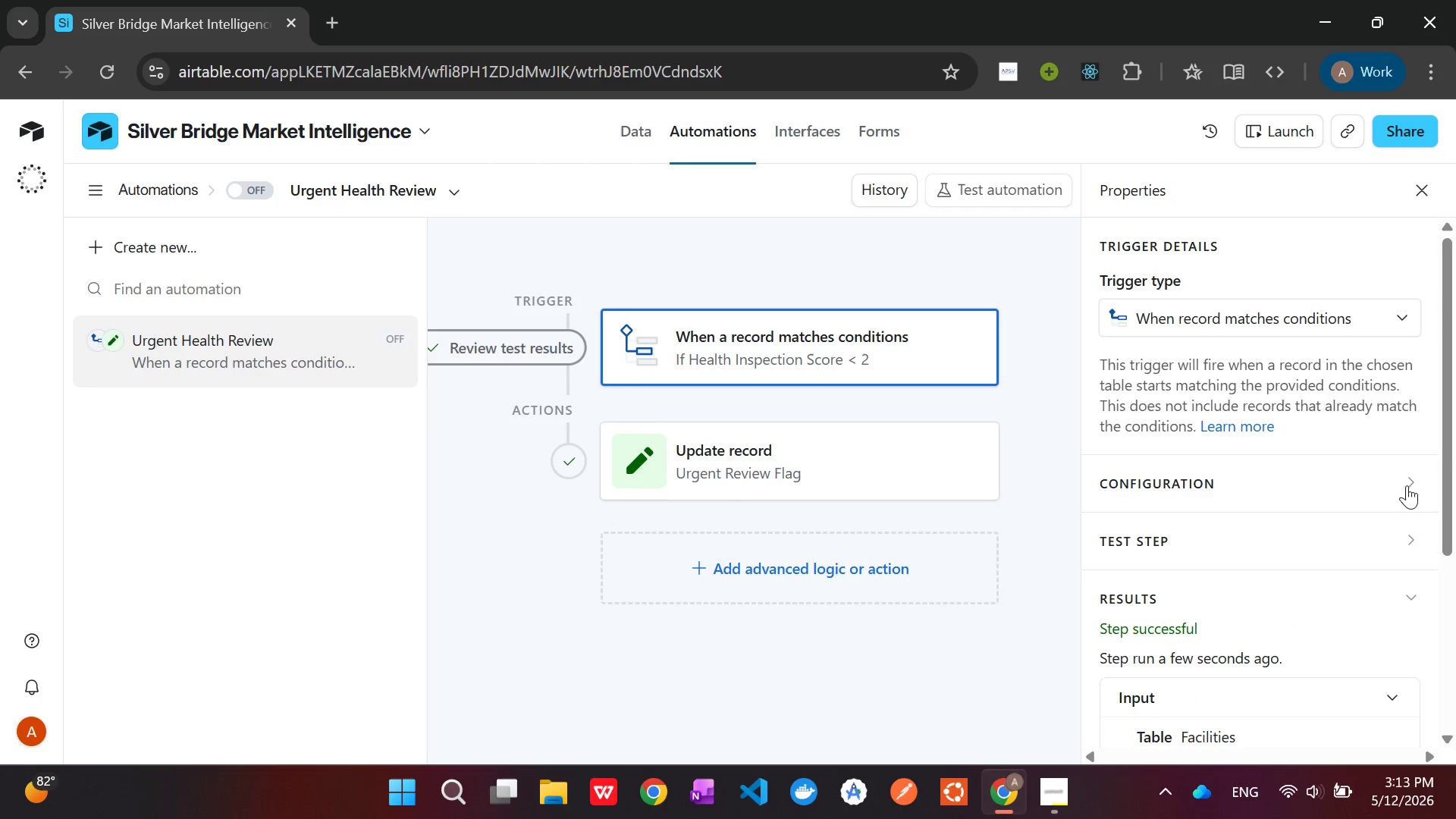 
scroll: coordinate [1351, 520], scroll_direction: down, amount: 12.0
 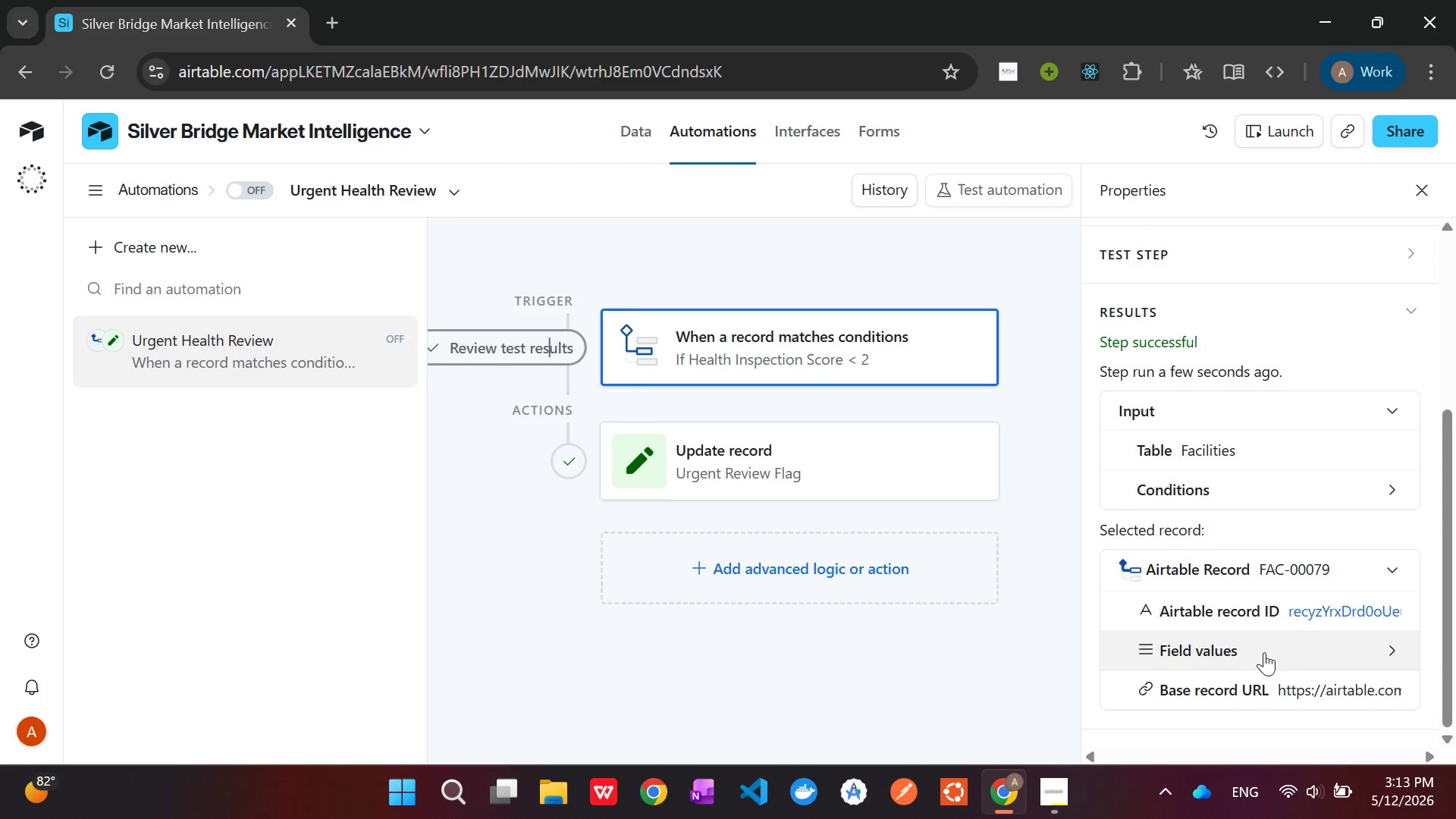 
wait(7.25)
 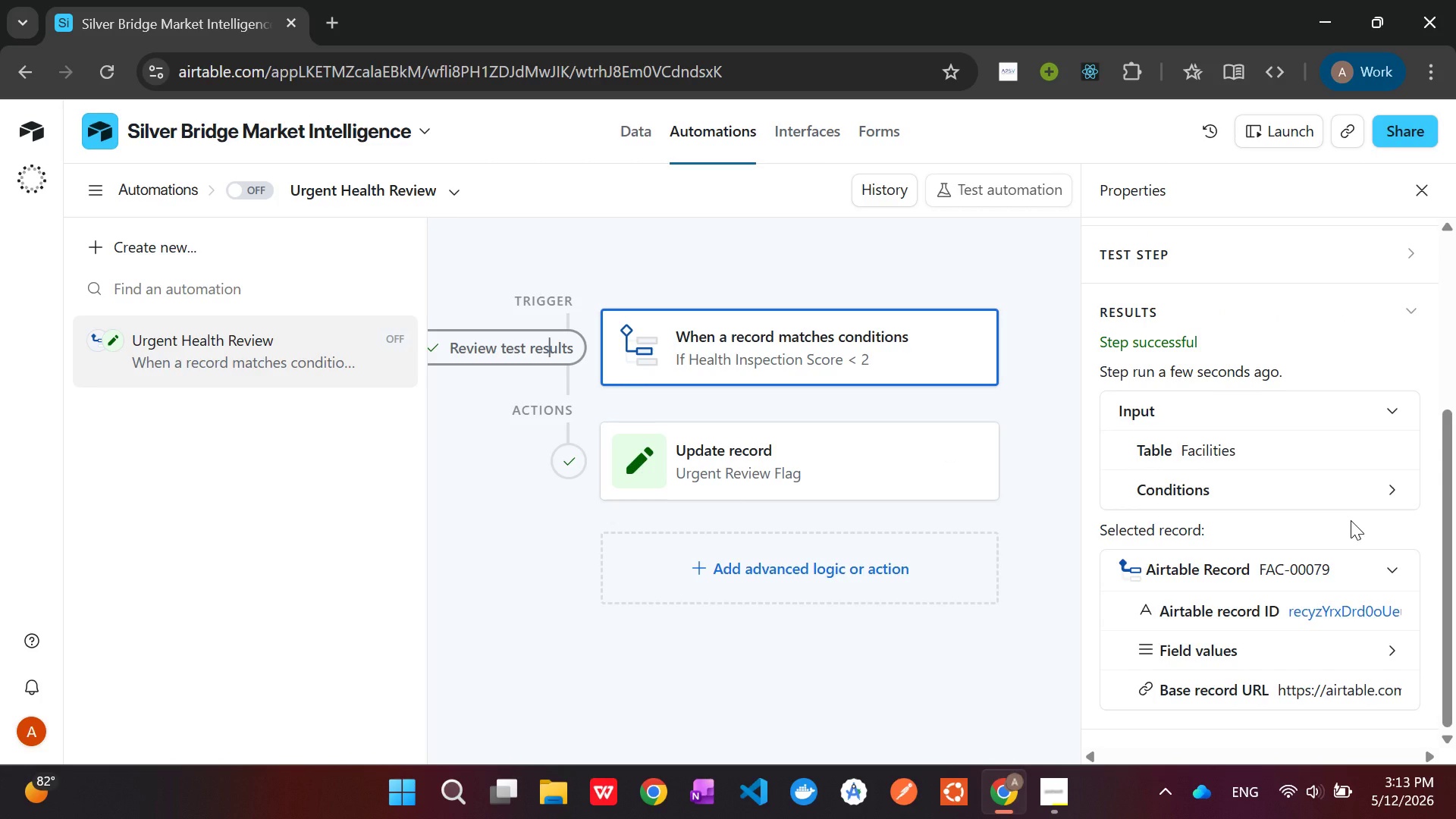 
left_click([722, 345])
 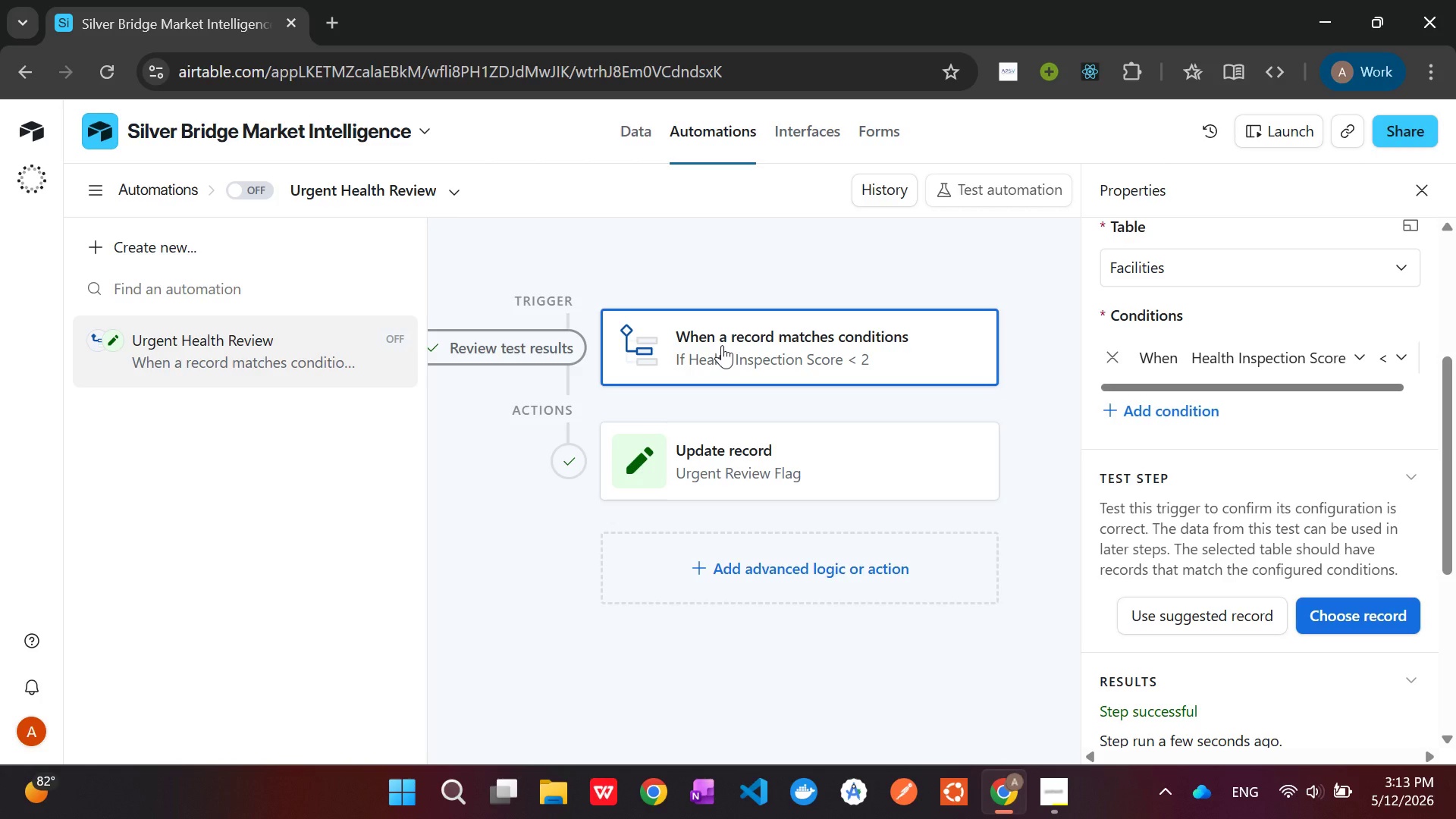 
left_click([722, 345])
 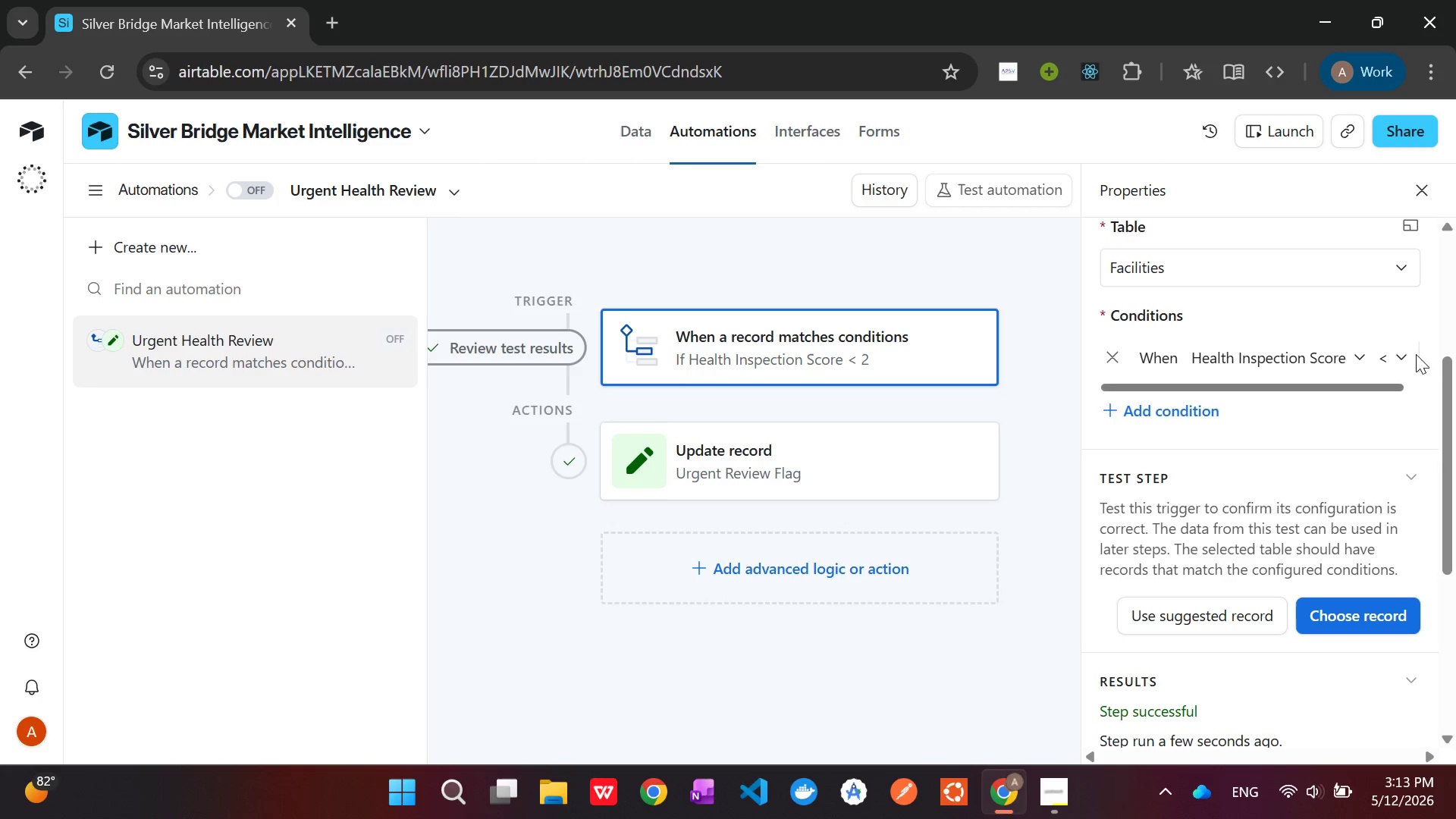 
left_click([1400, 359])
 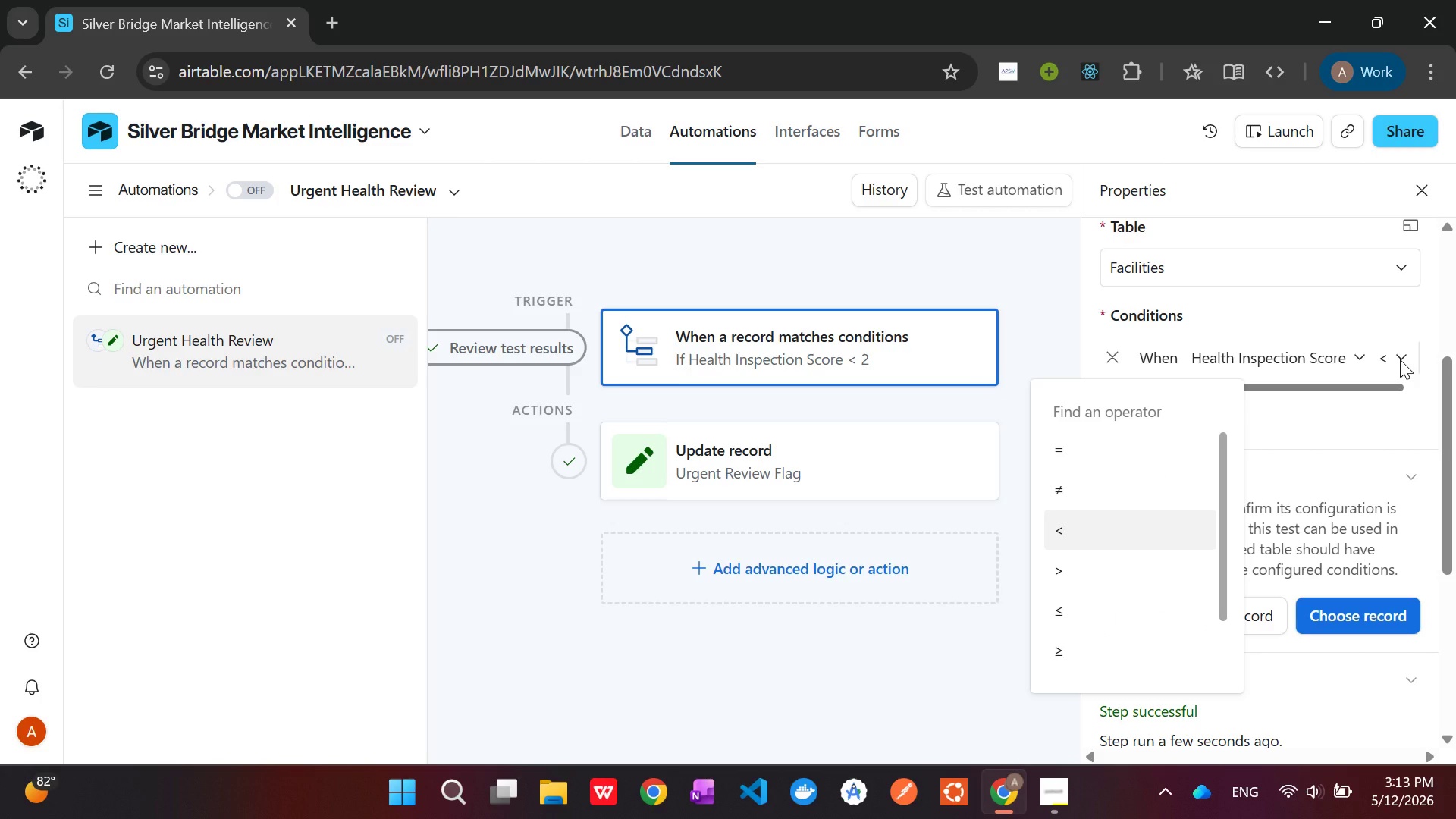 
left_click([1400, 359])
 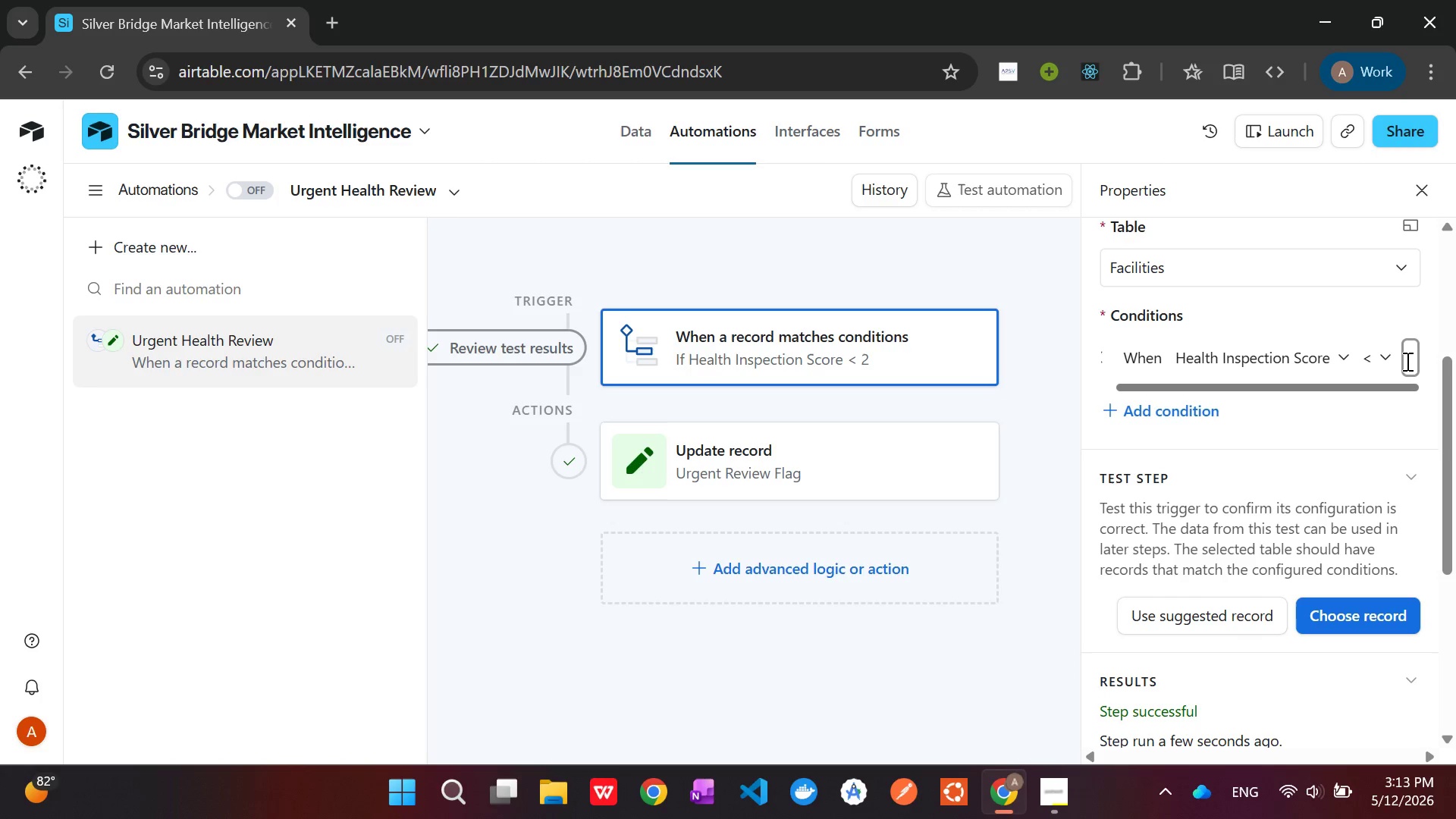 
wait(7.14)
 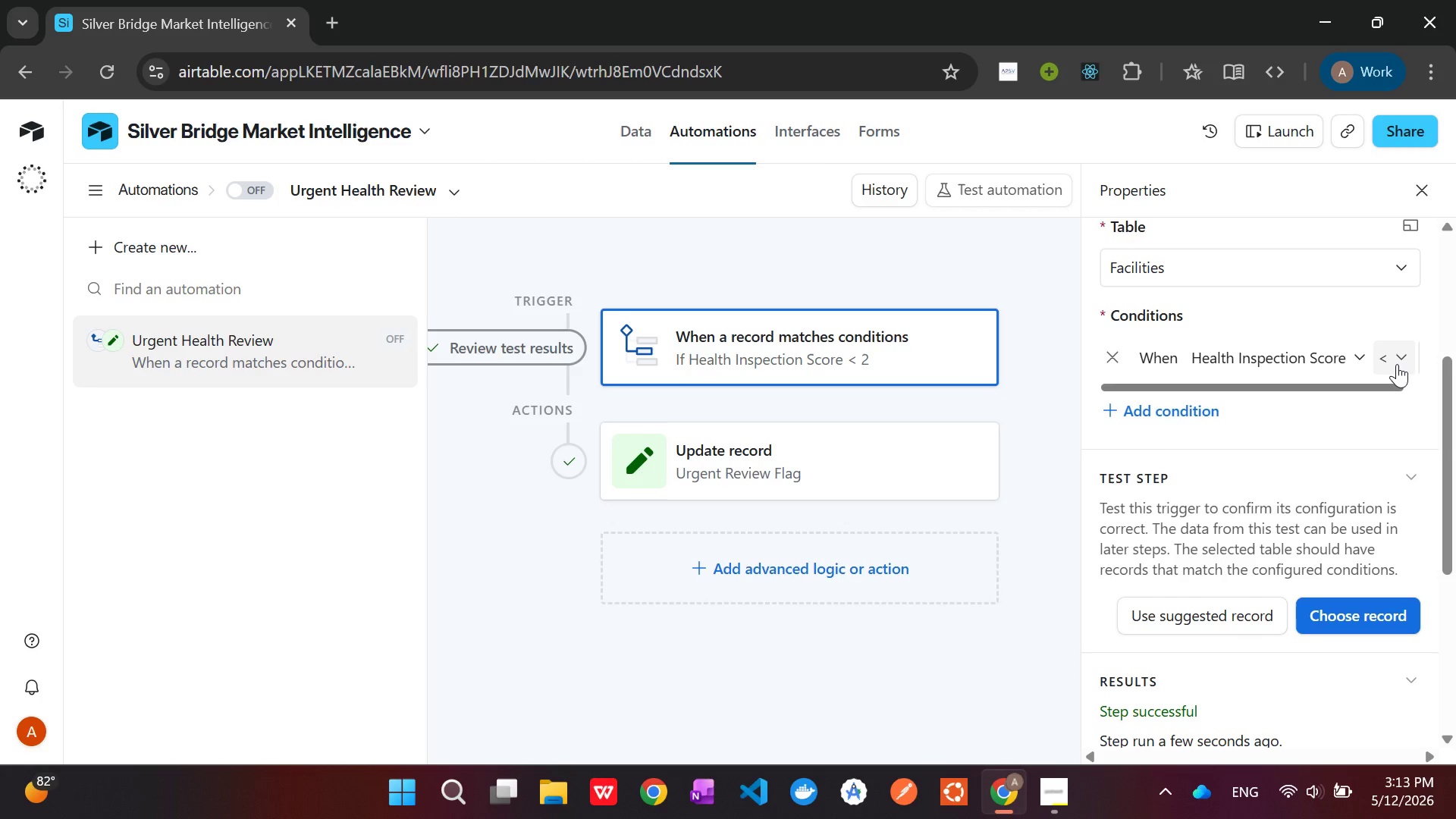 
left_click([1388, 358])
 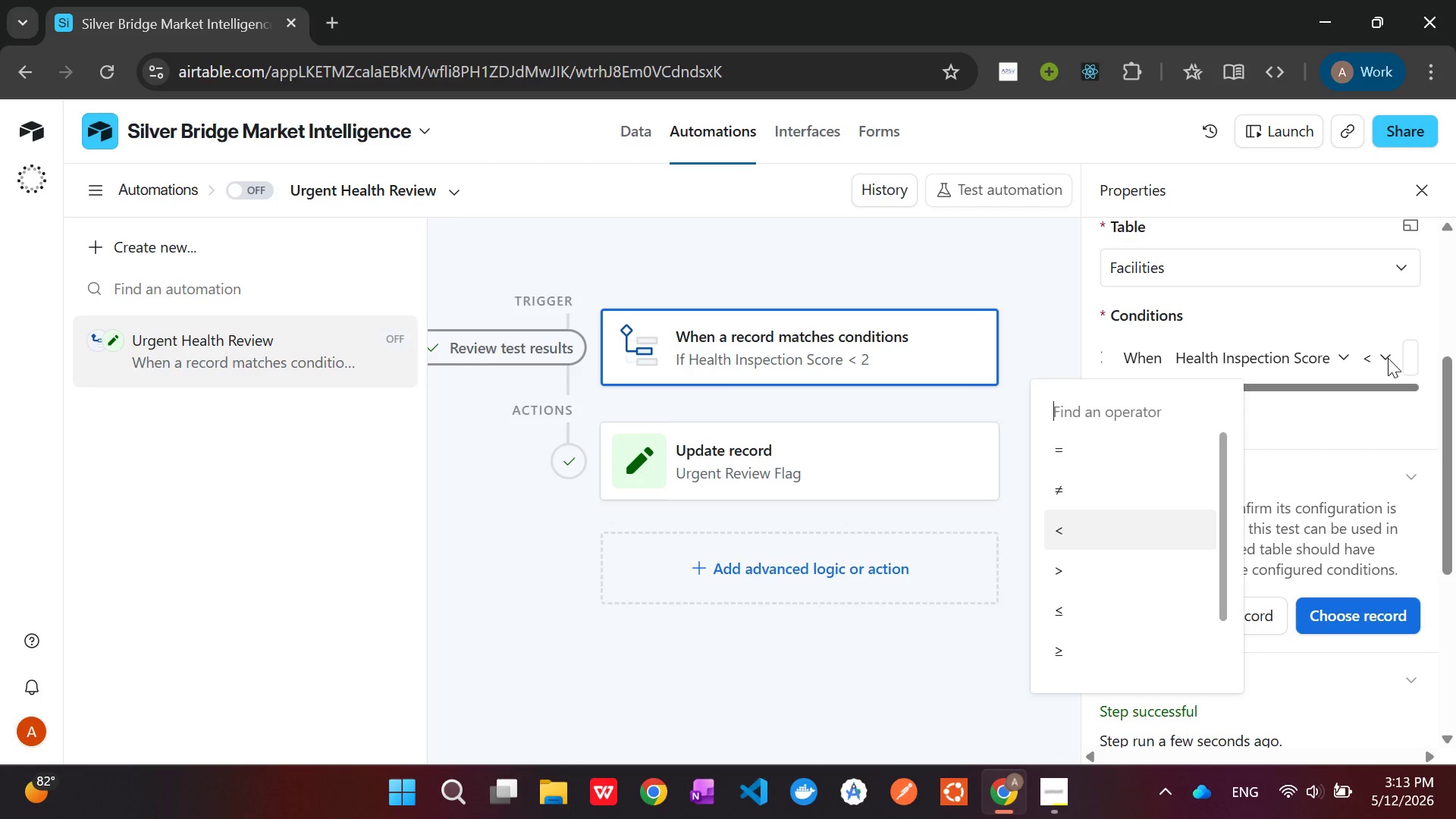 
left_click([1388, 358])
 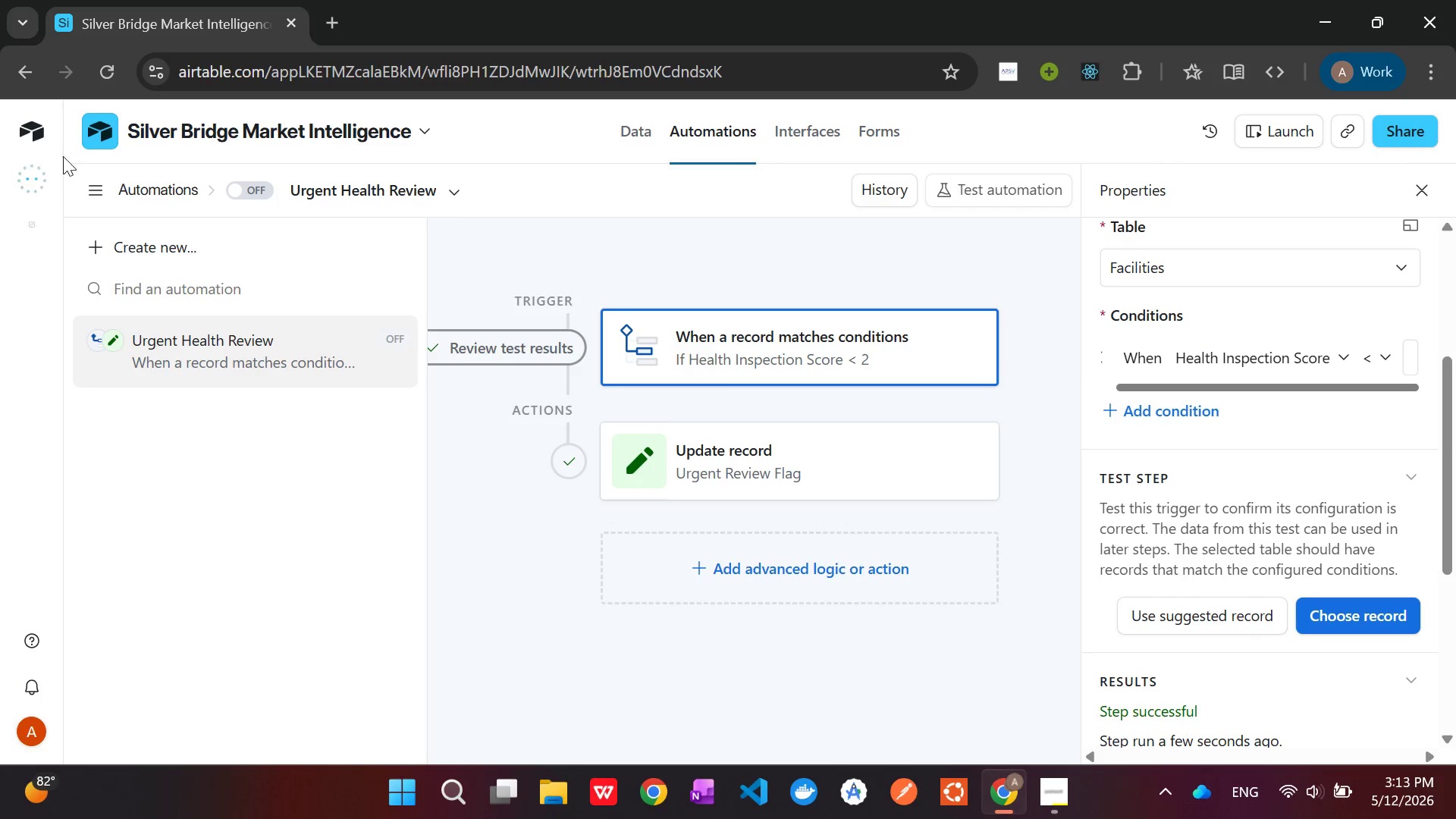 
left_click([629, 124])
 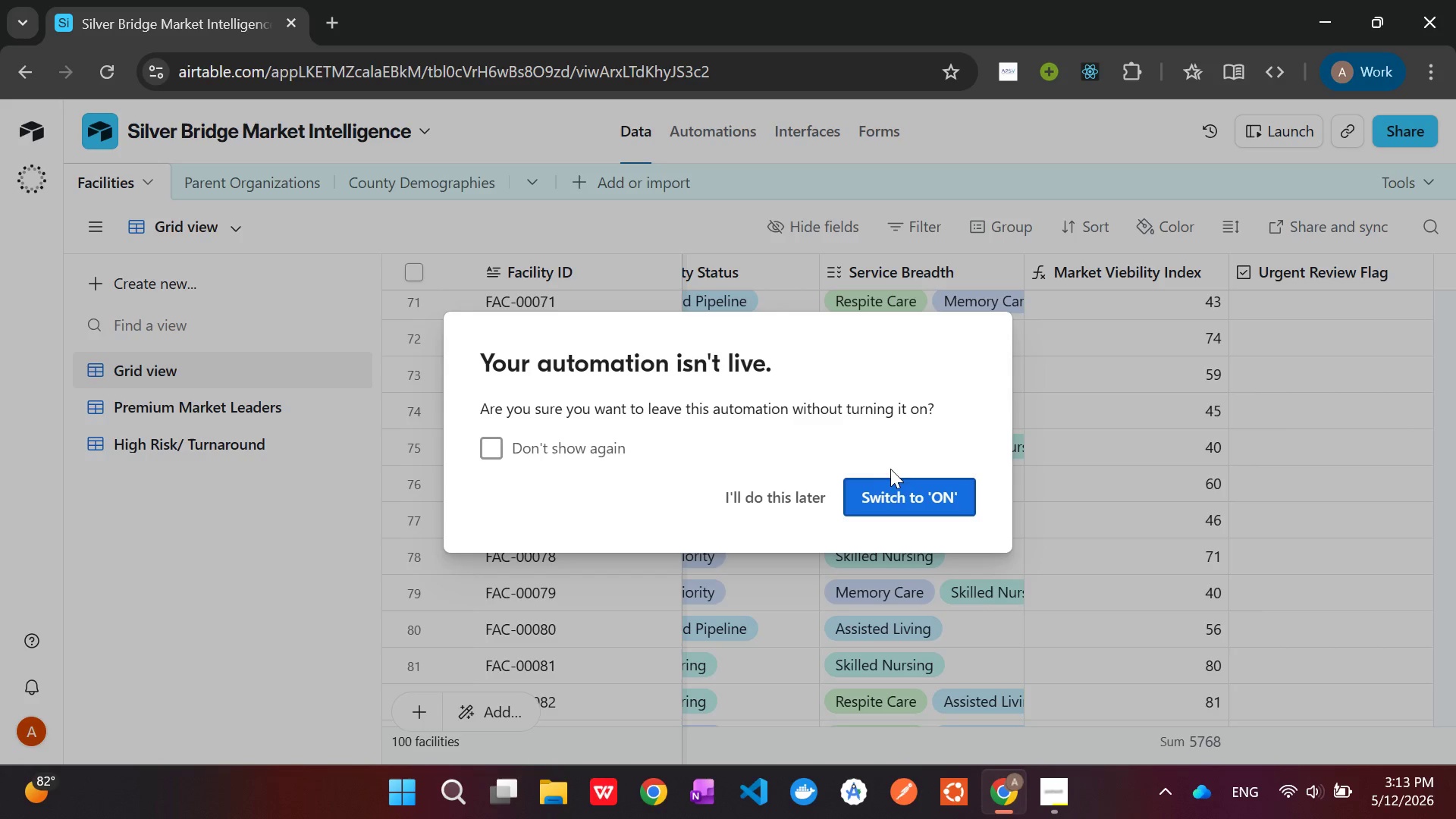 
left_click([898, 496])
 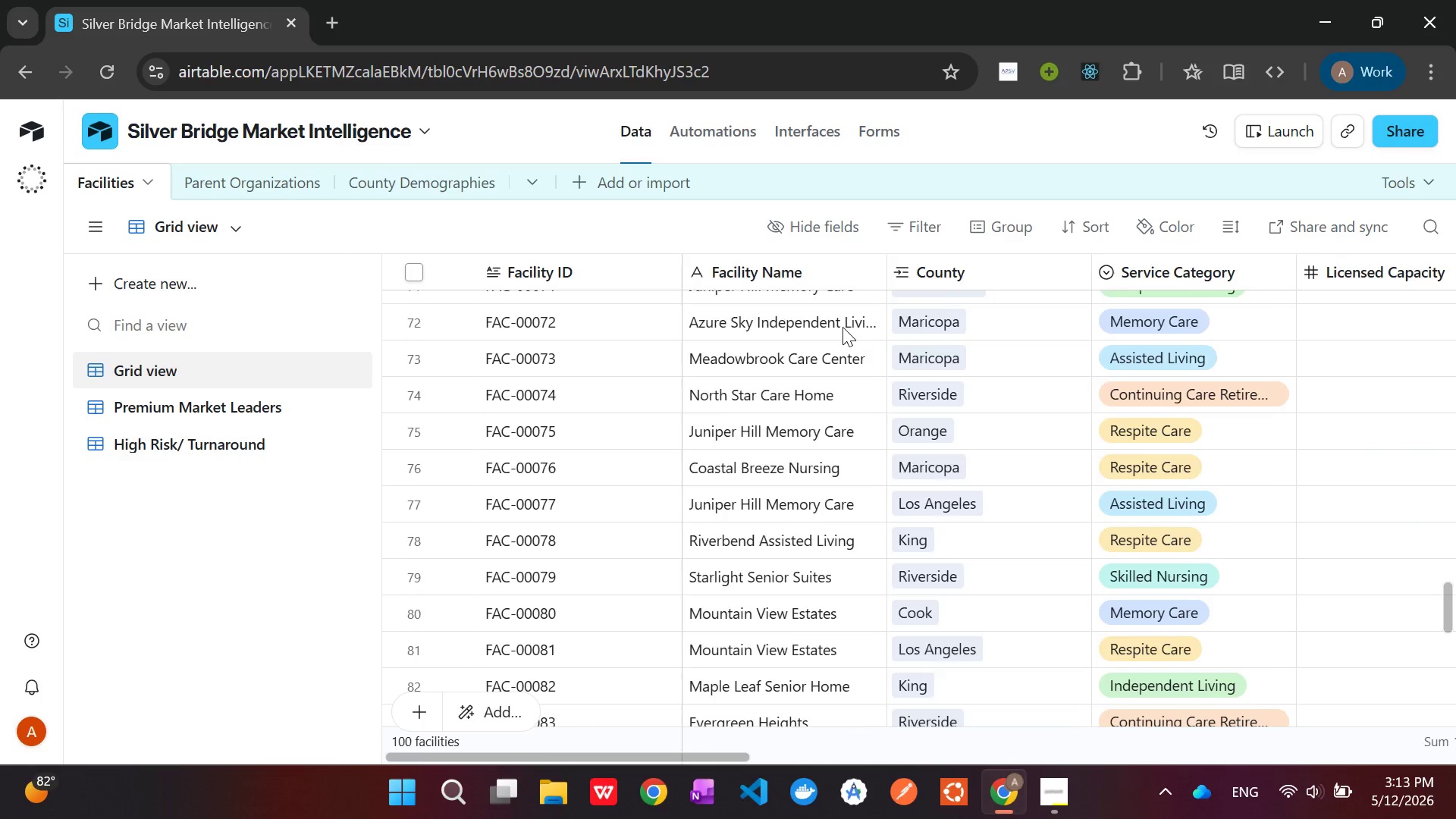 
wait(13.39)
 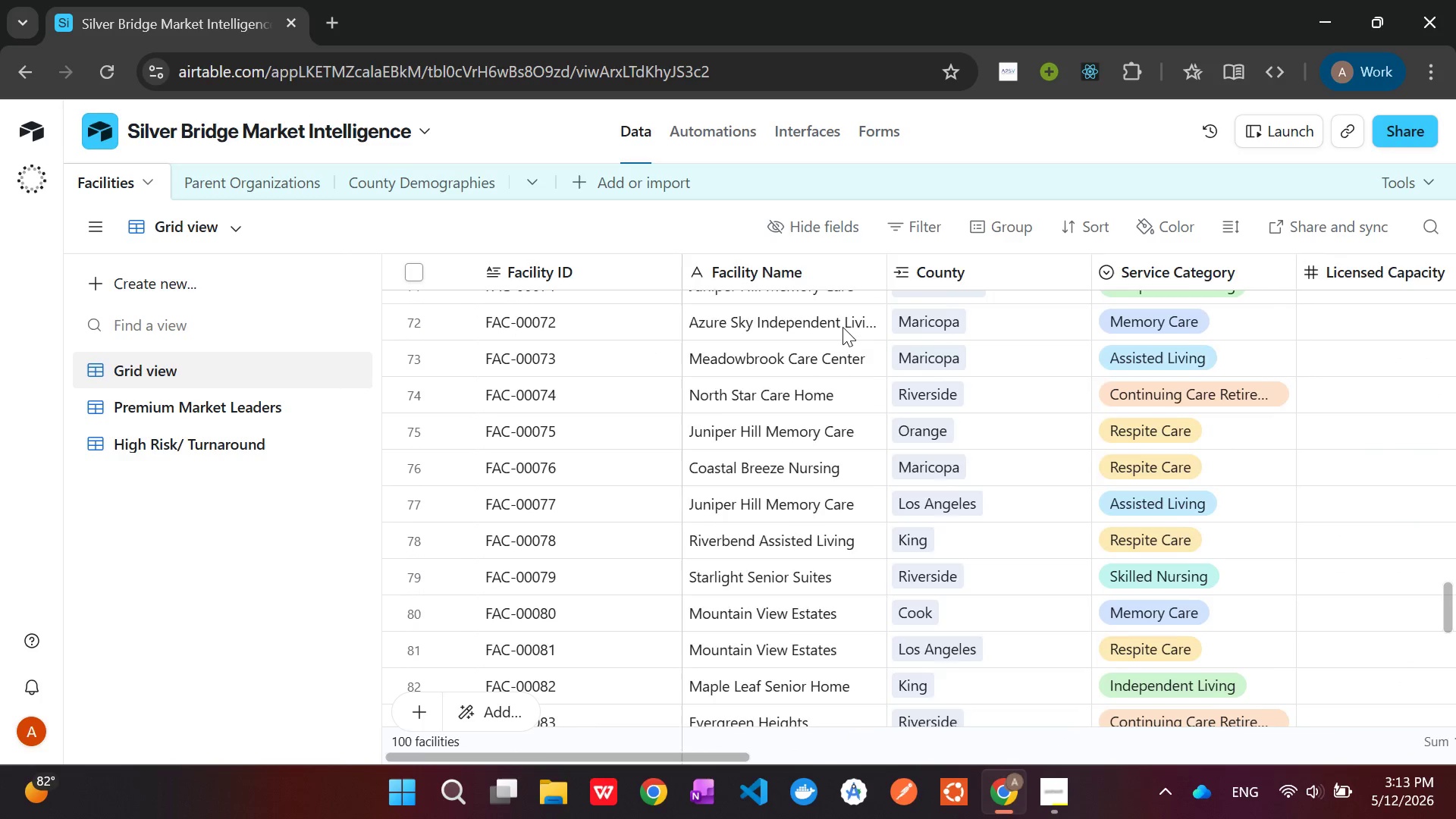 
double_click([1271, 362])
 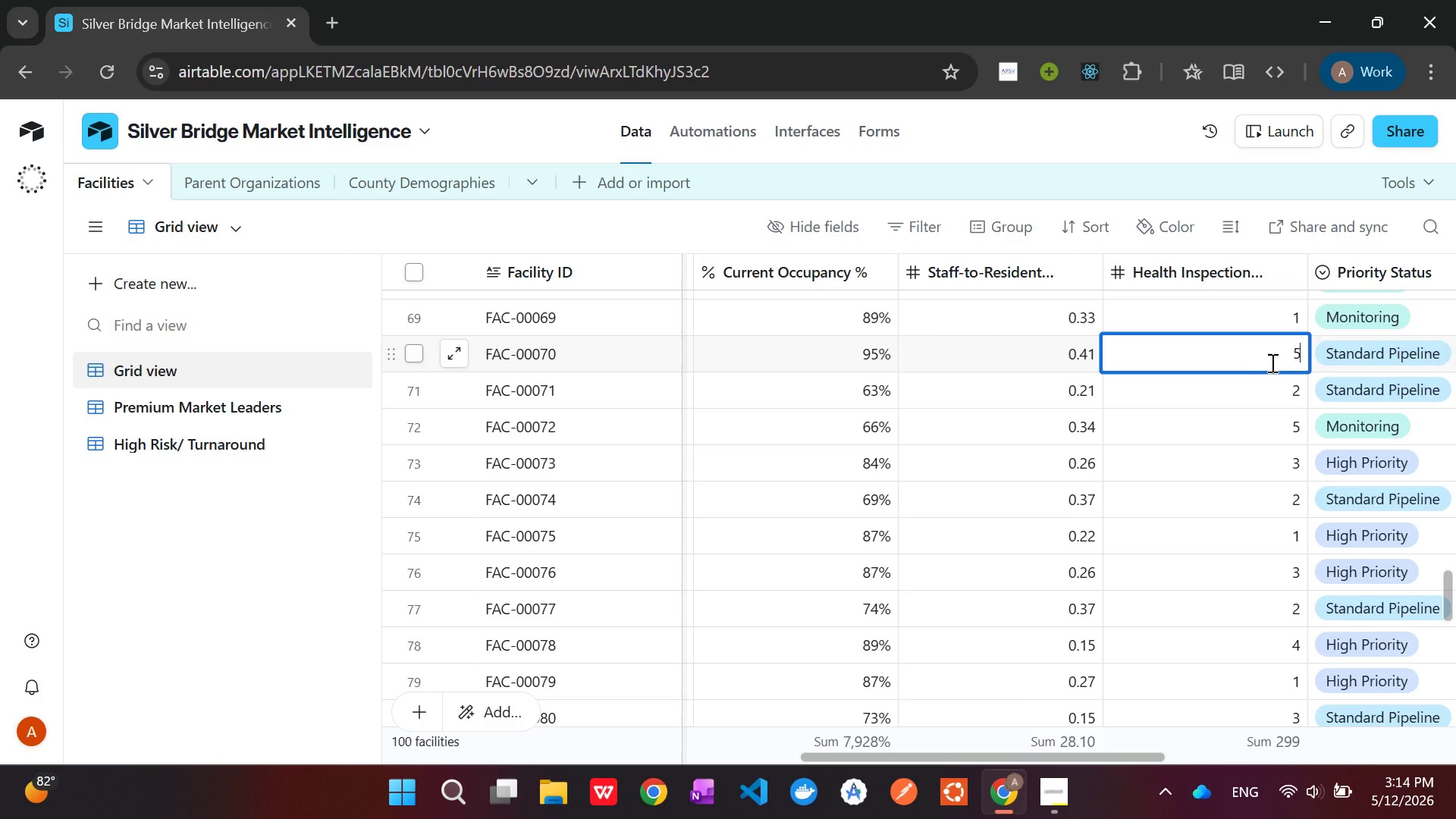 
key(Backspace)
 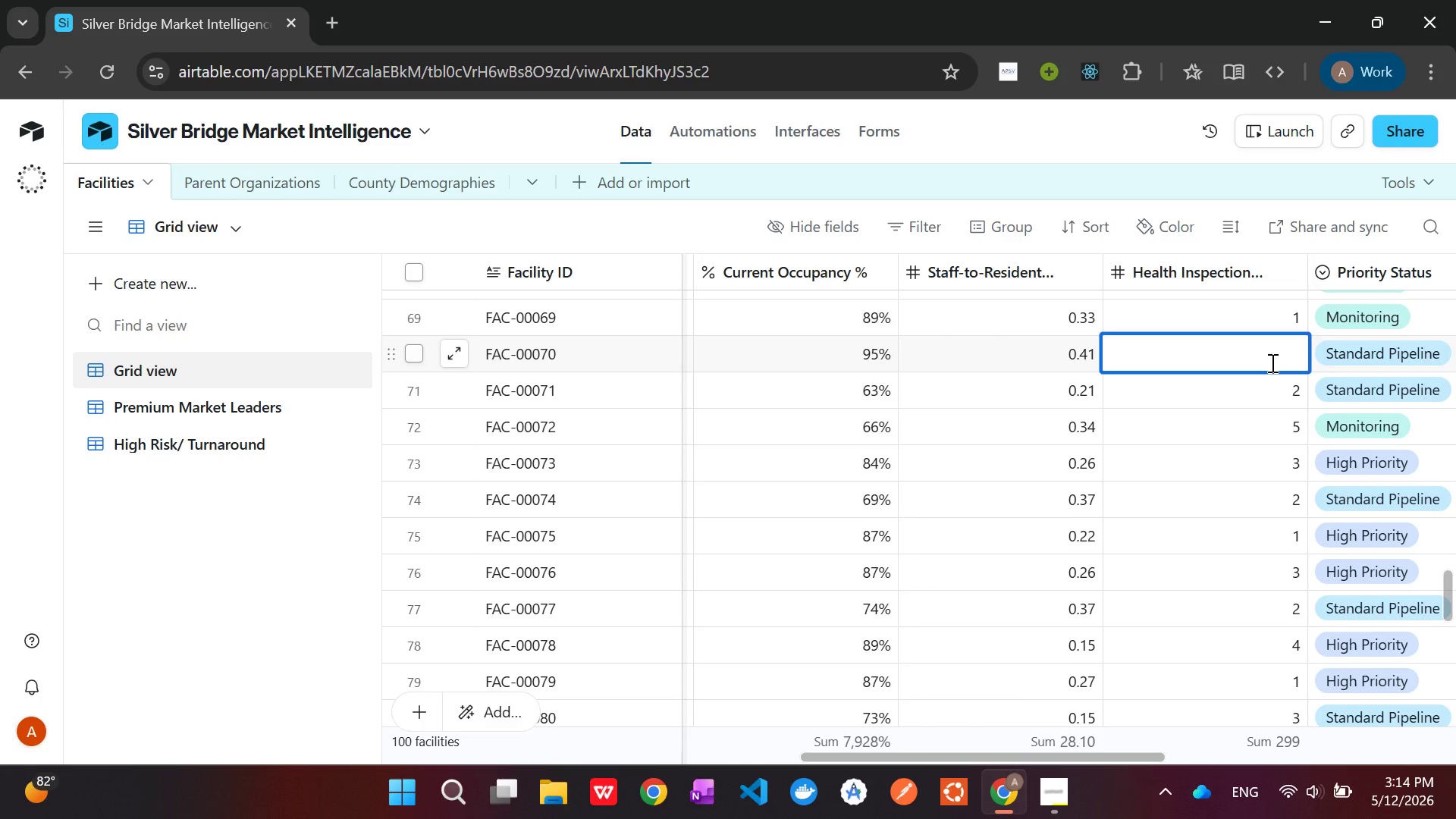 
key(1)
 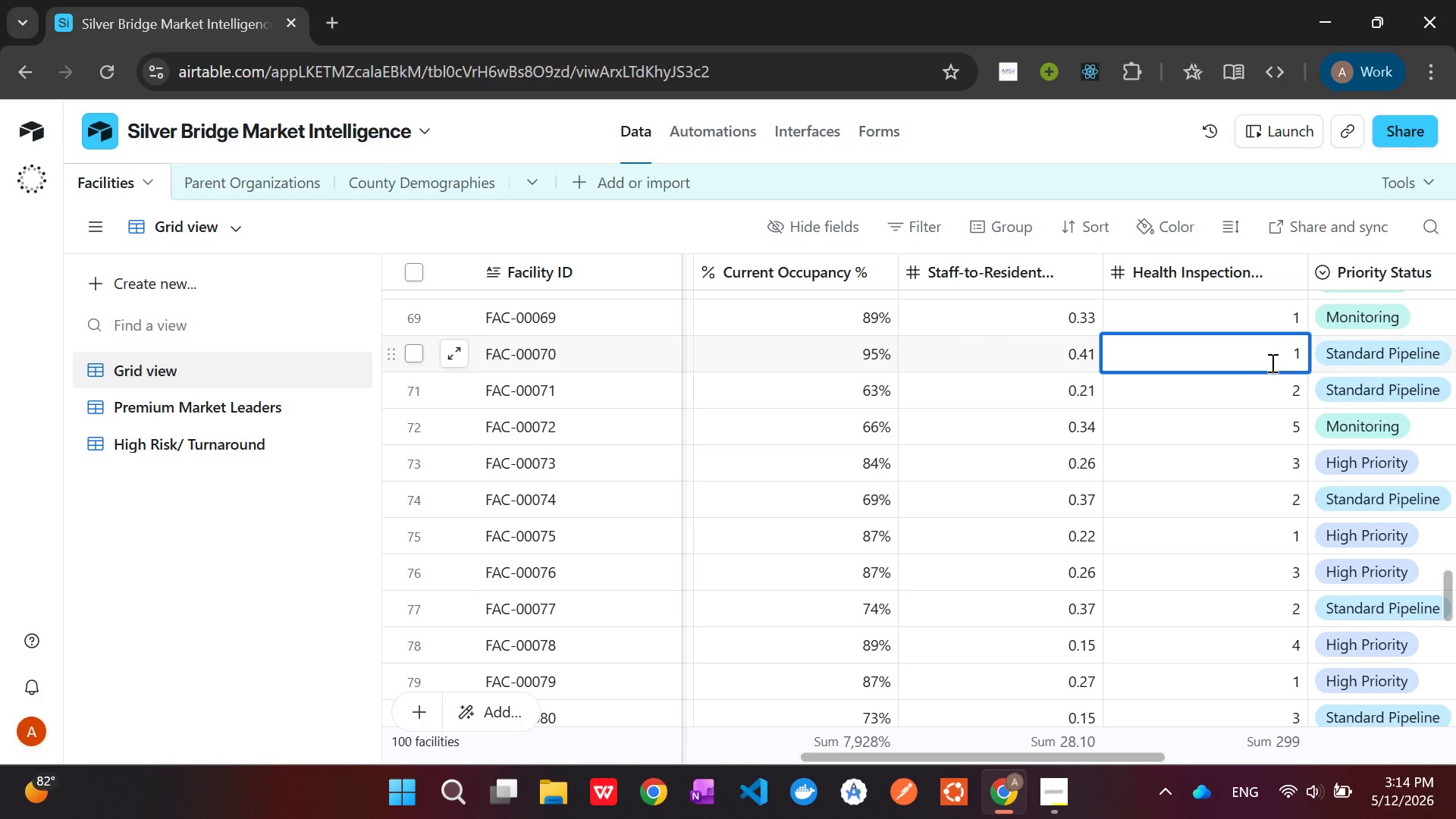 
key(Enter)
 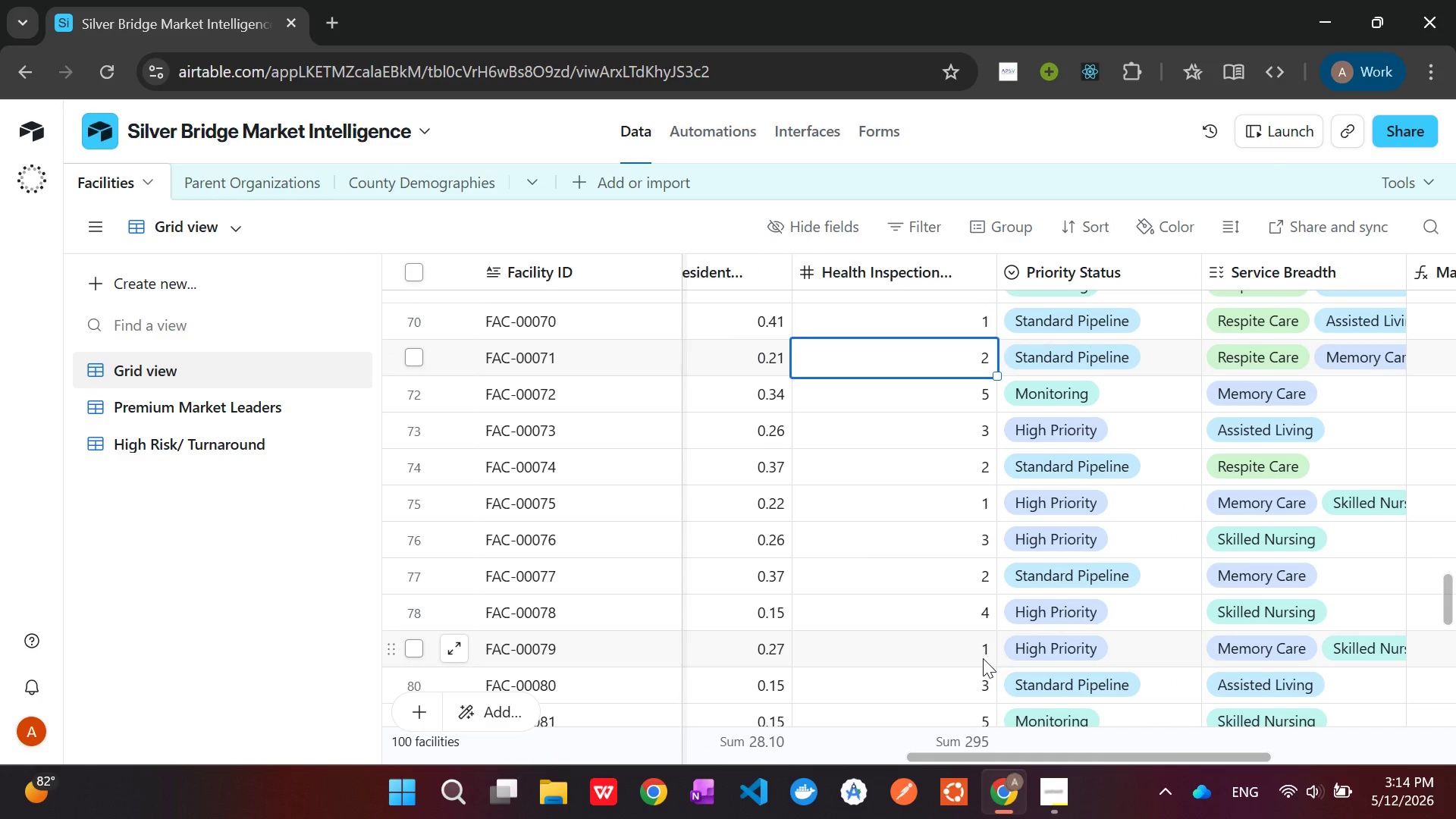 
wait(19.2)
 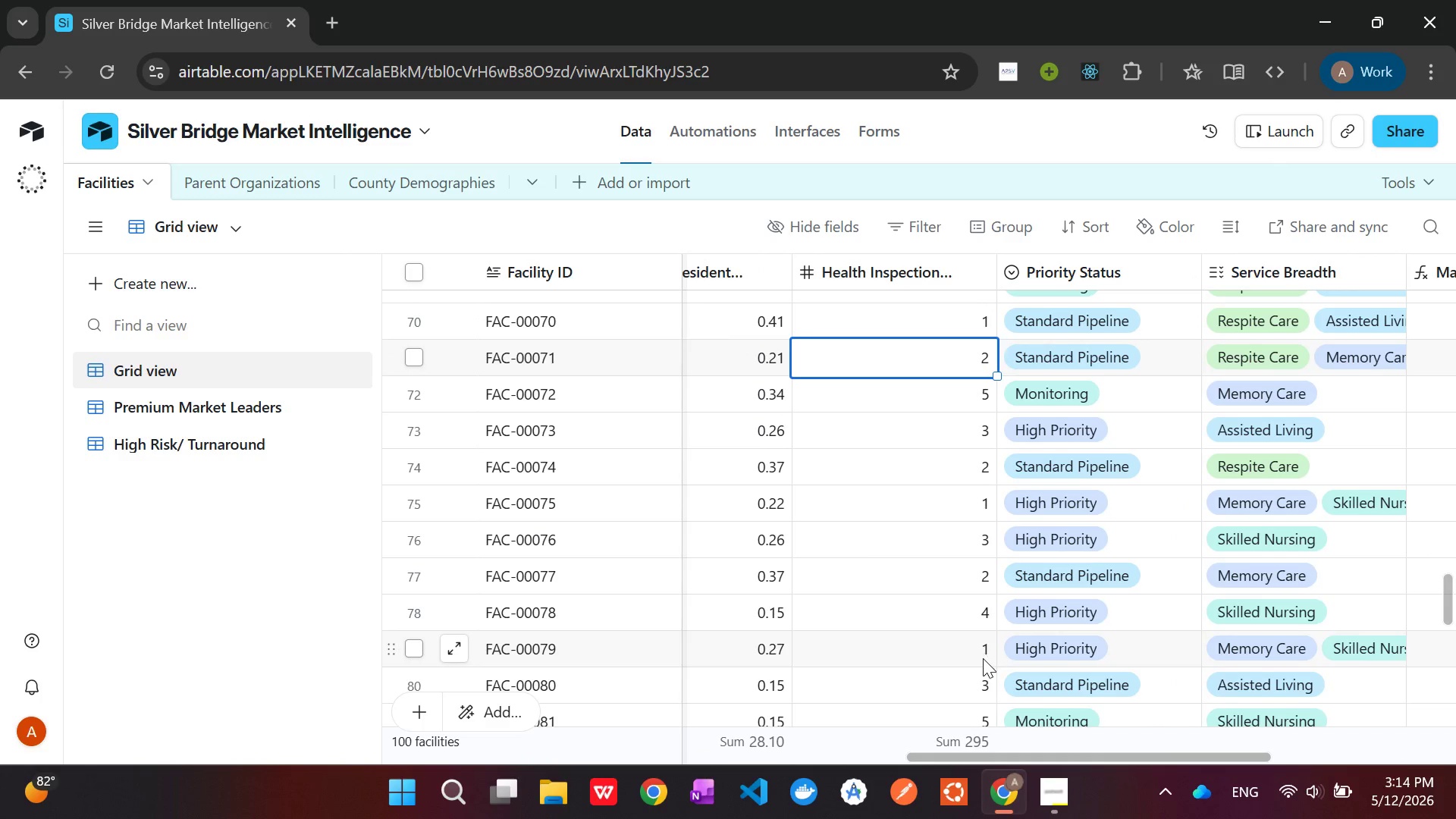 
left_click([1050, 792])